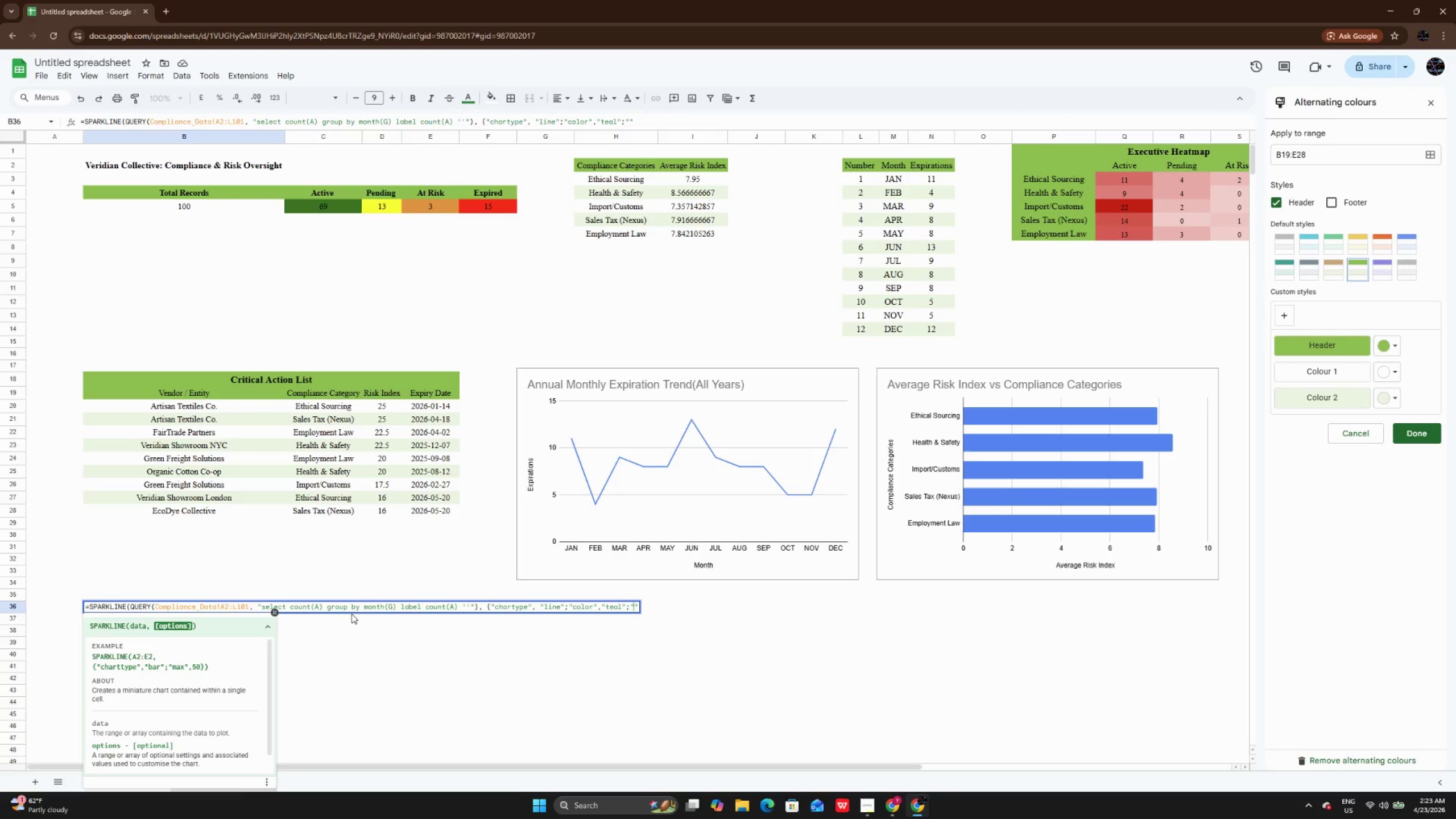 
type(linewidth)
 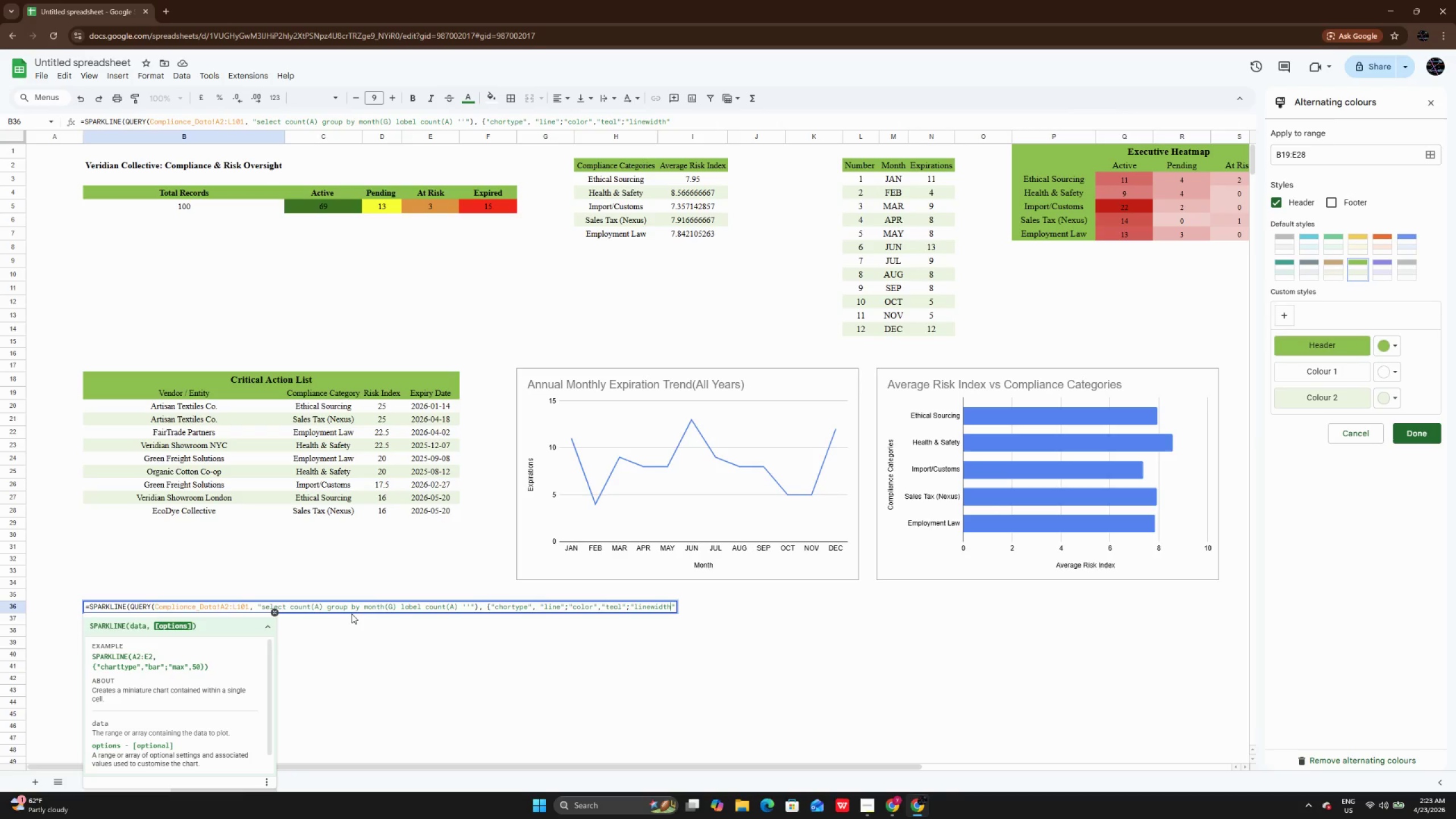 
key(ArrowRight)
 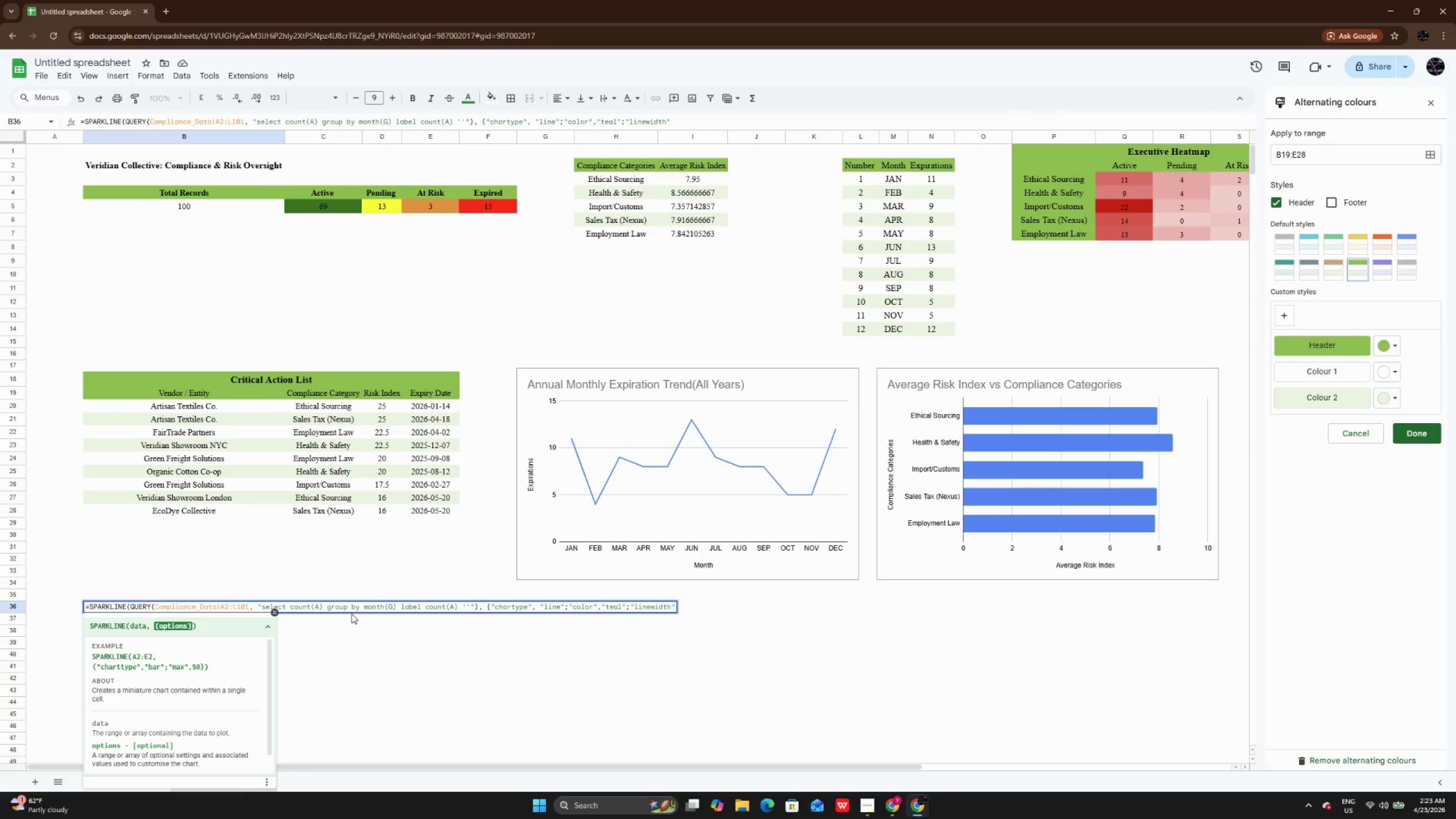 
wait(8.66)
 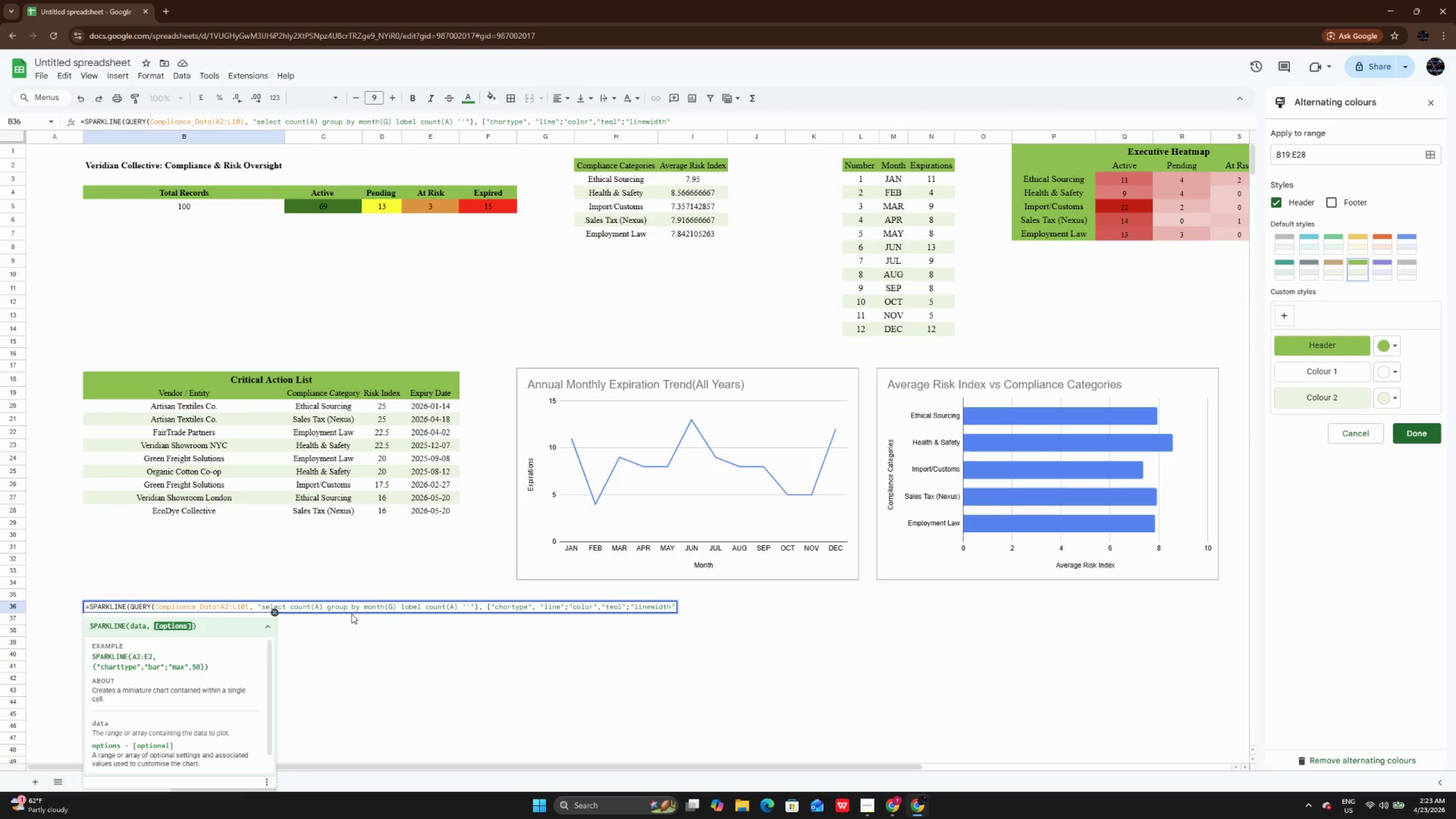 
key(Comma)
 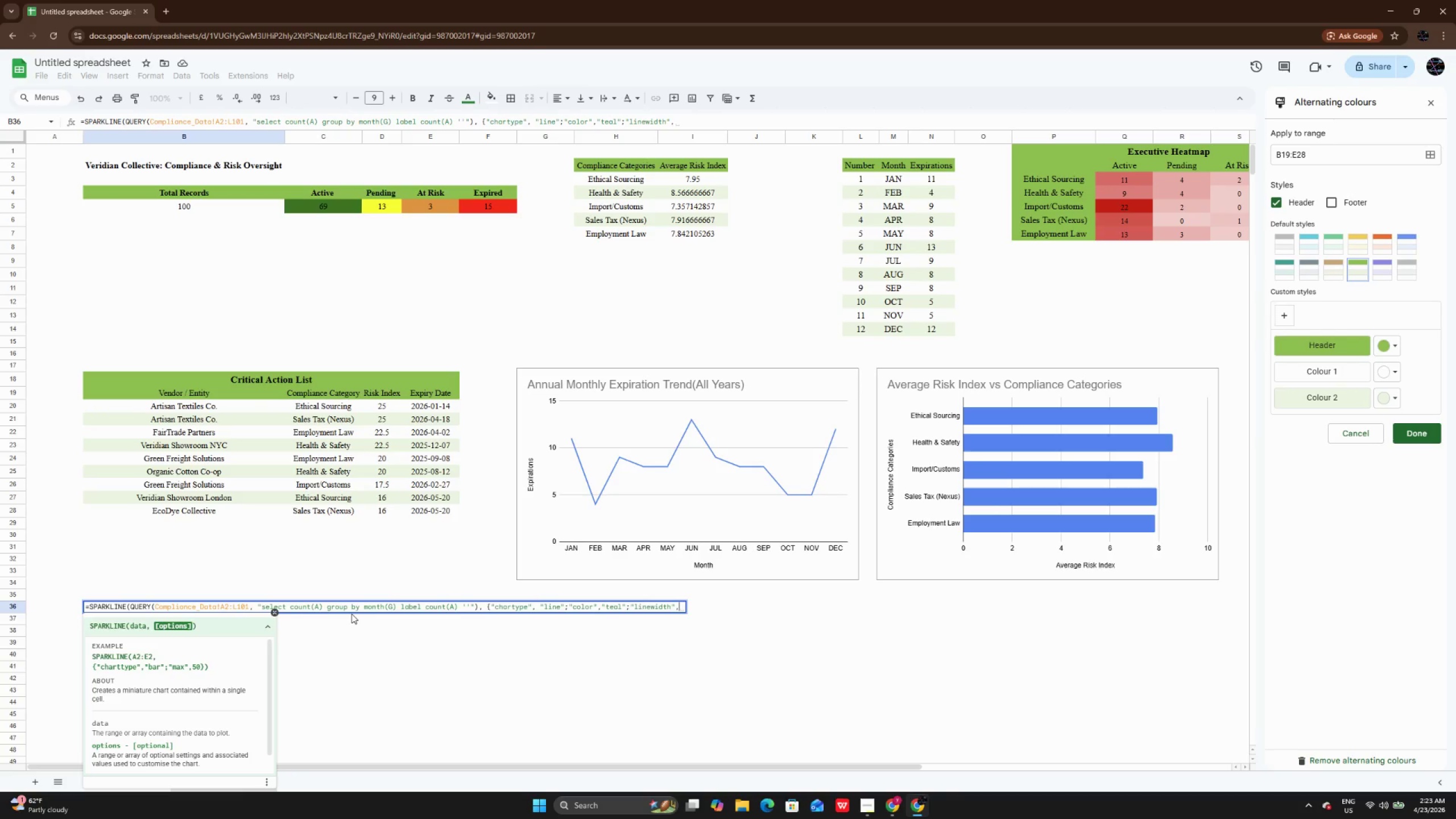 
key(3)
 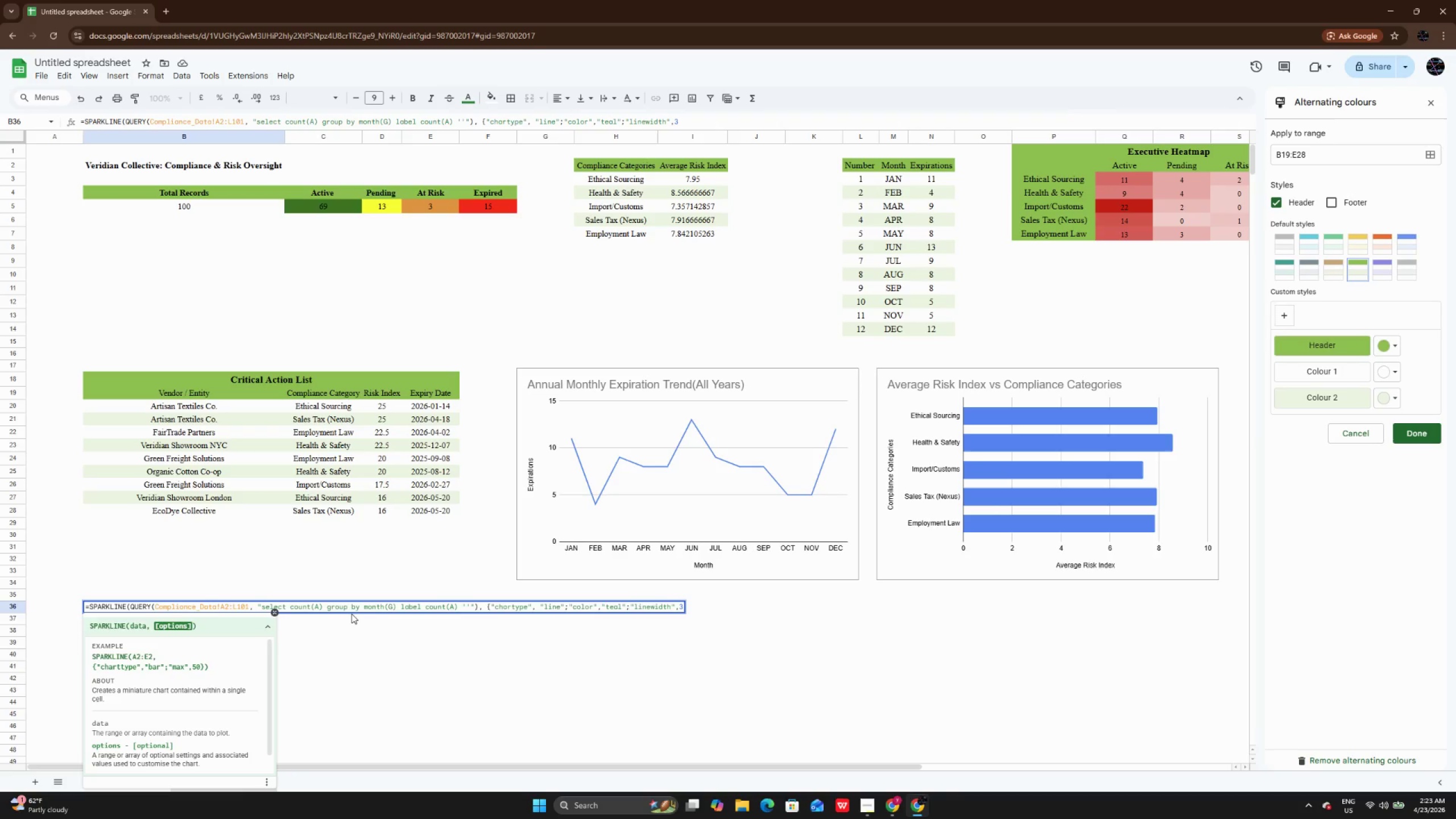 
key(Shift+BracketRight)
 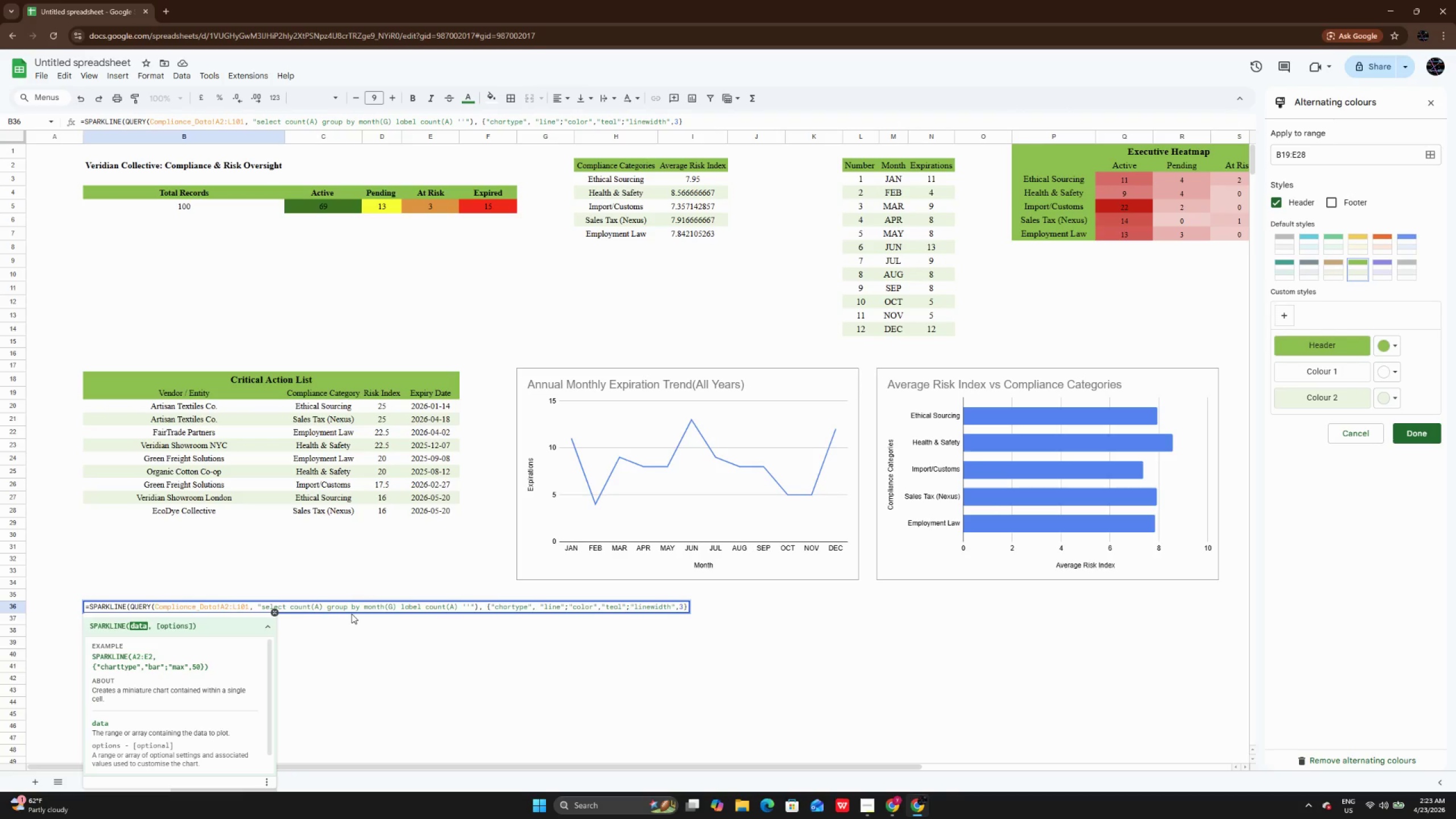 
key(0)
 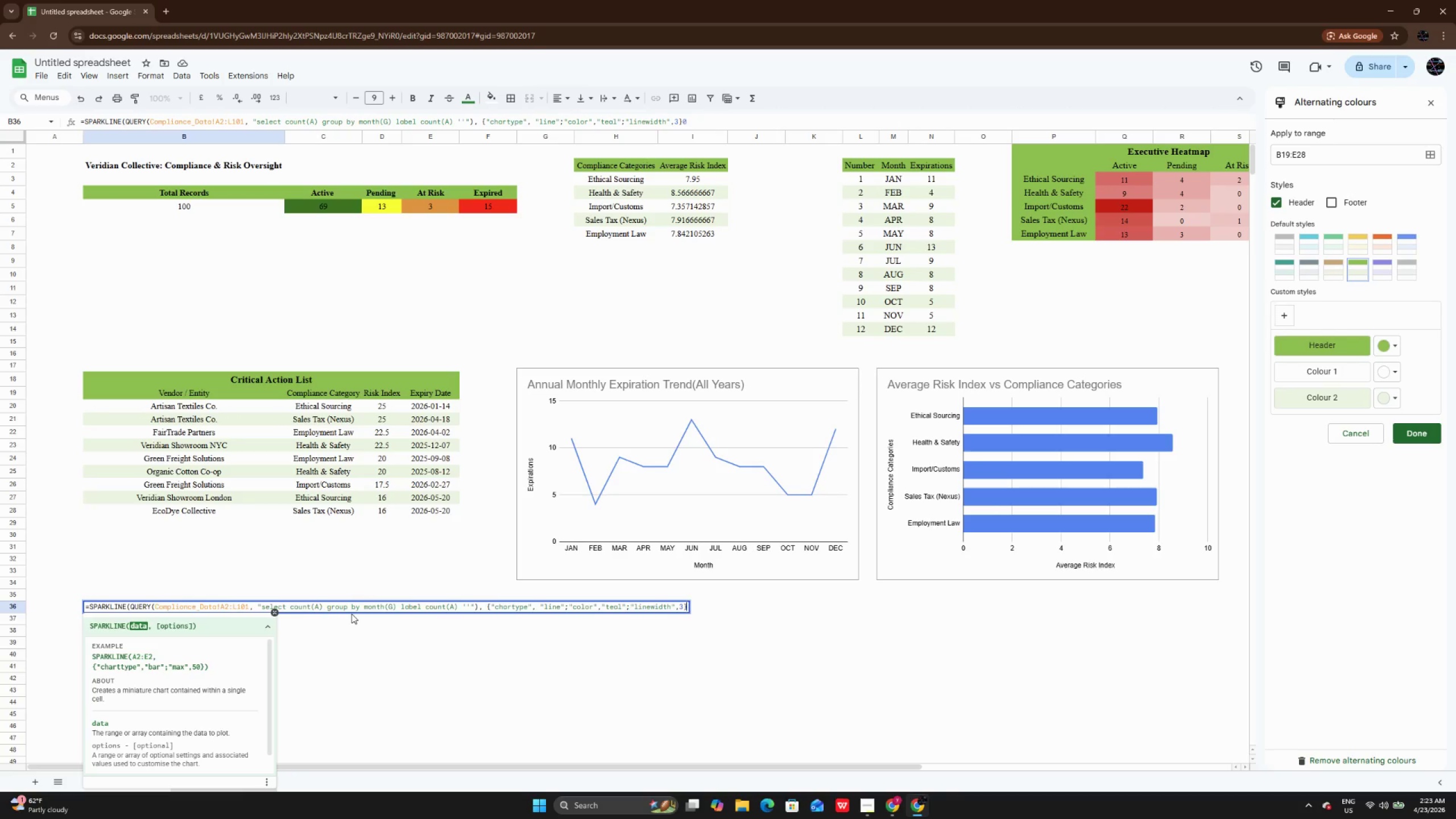 
key(Backspace)
 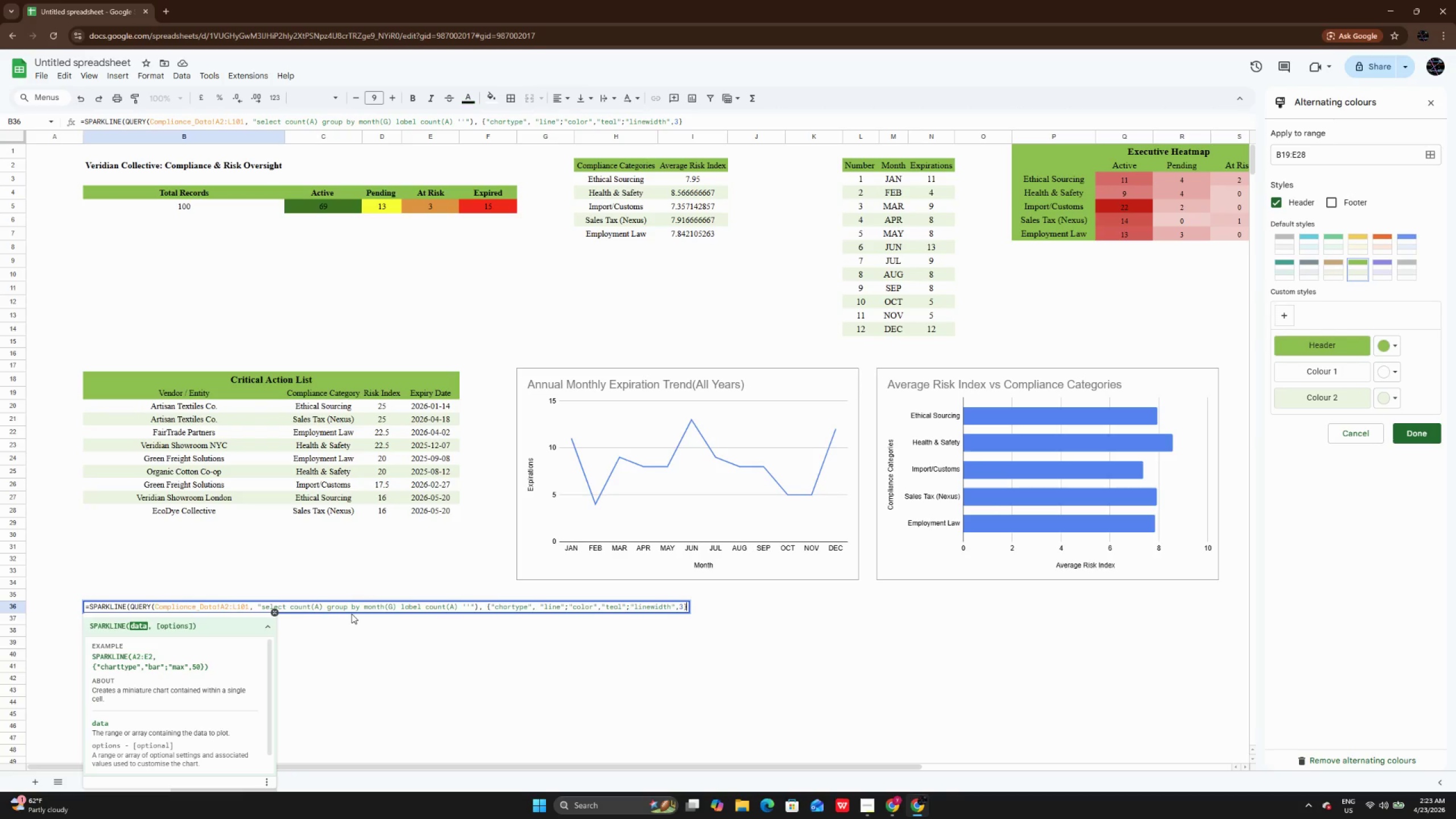 
key(Shift+0)
 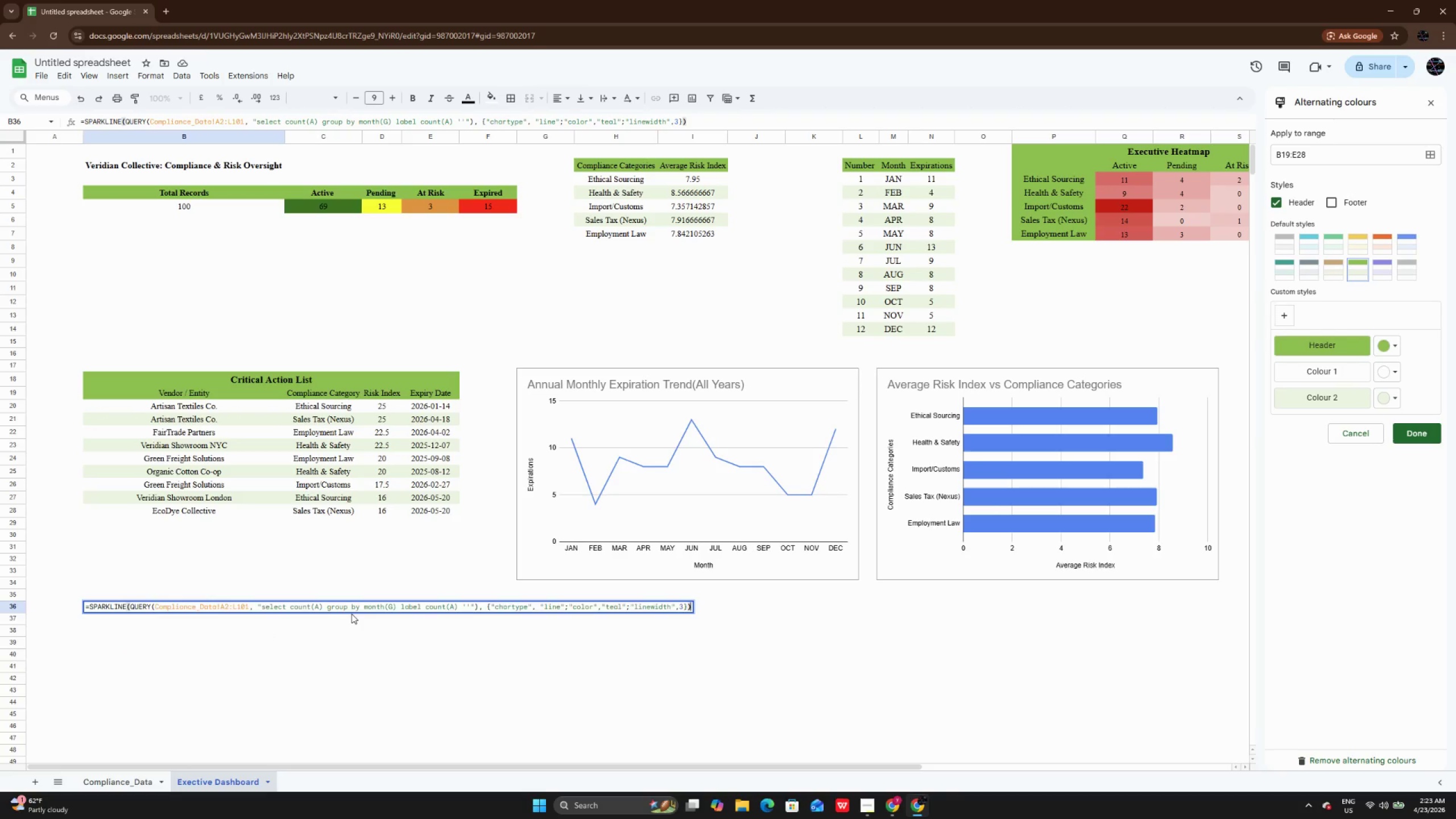 
key(Enter)
 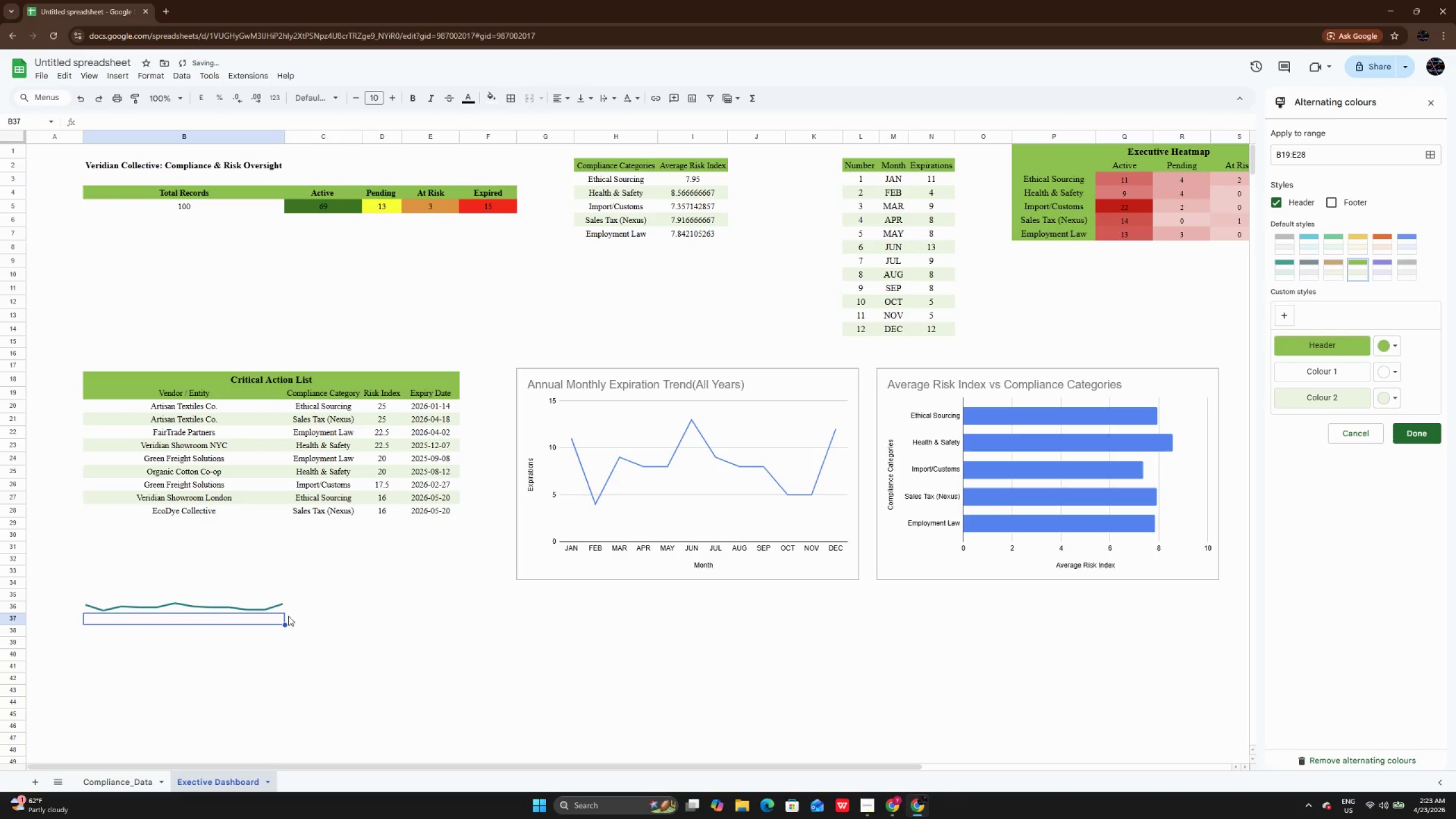 
left_click([276, 605])
 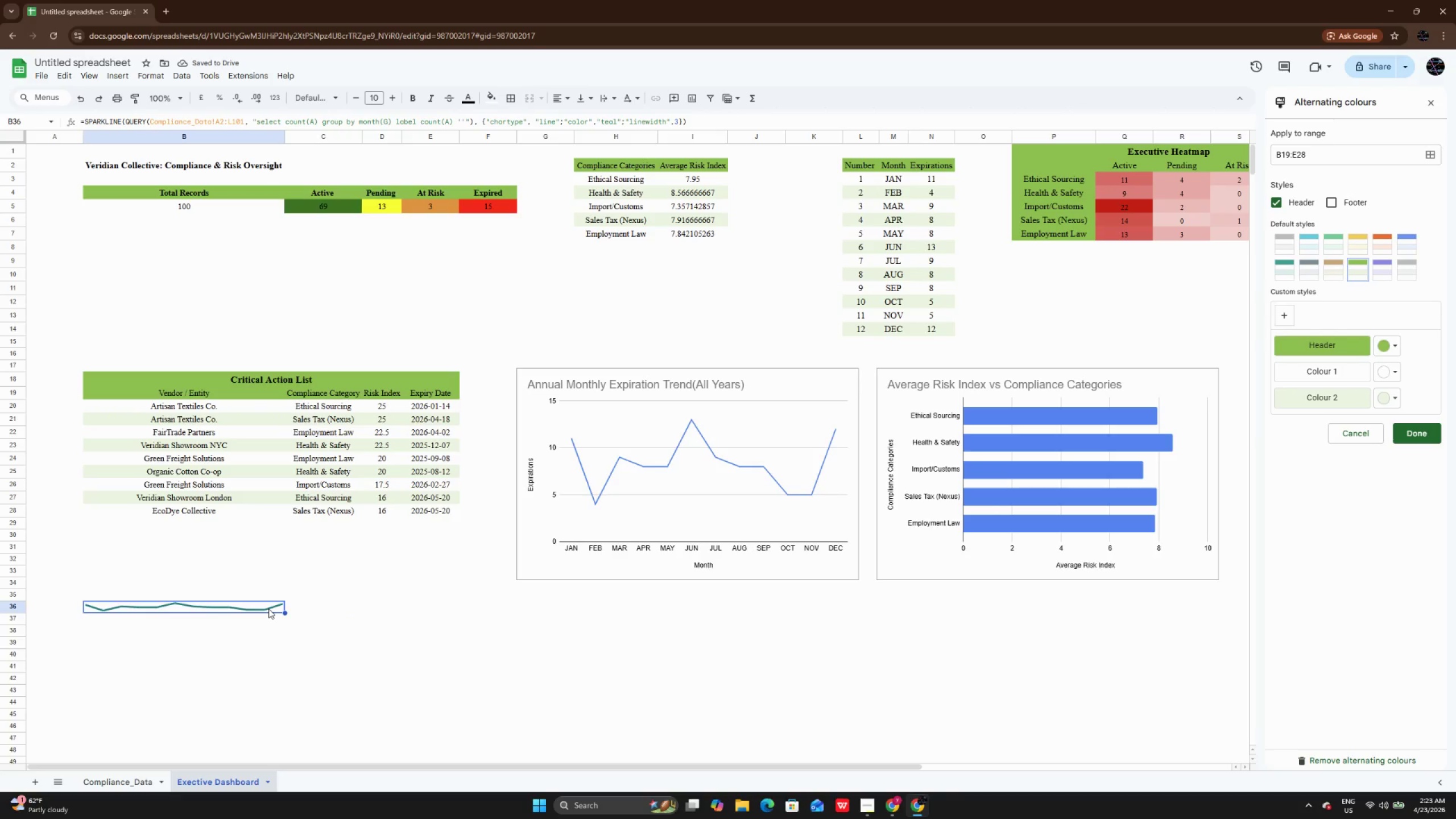 
double_click([268, 609])
 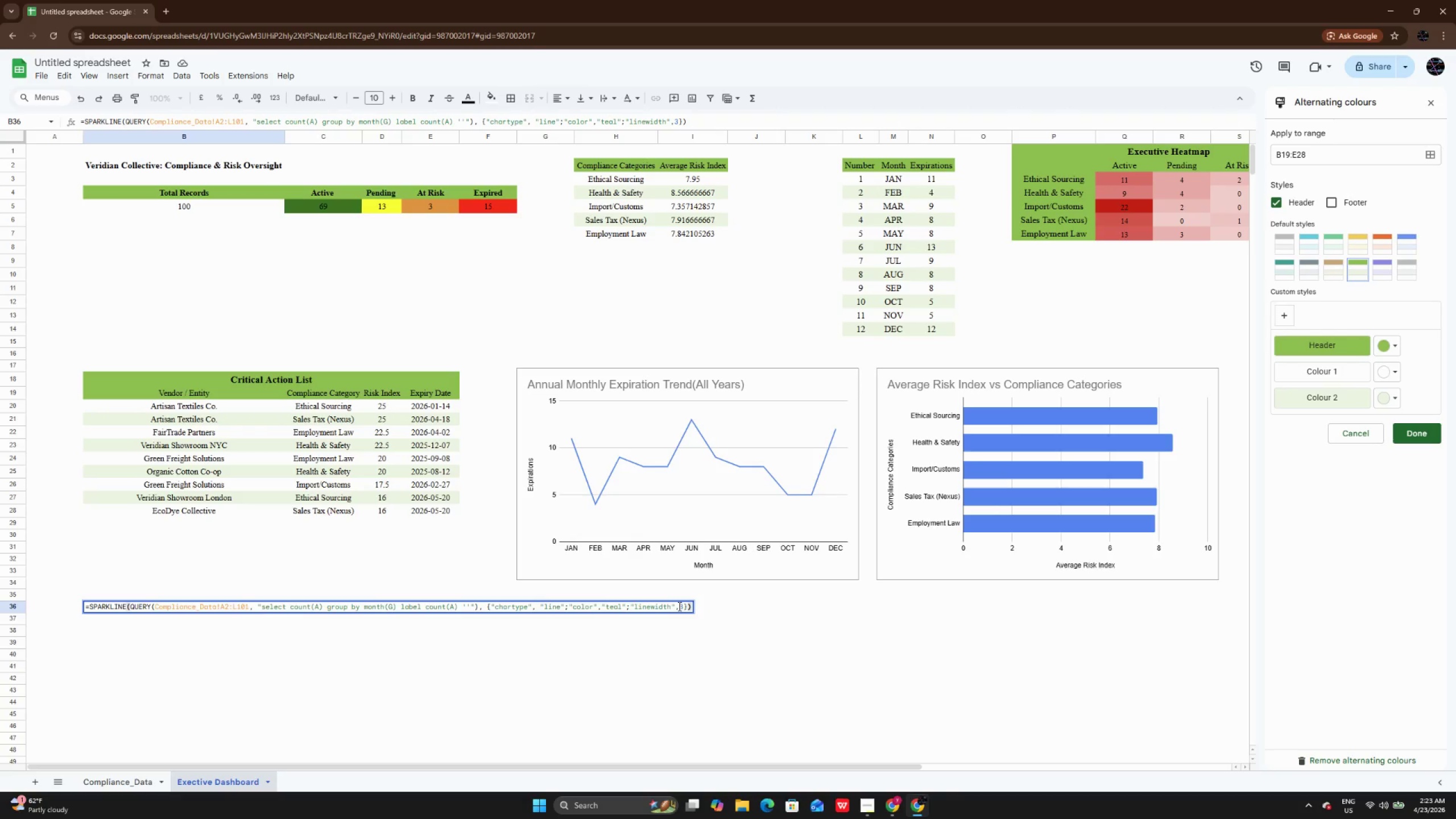 
left_click([680, 604])
 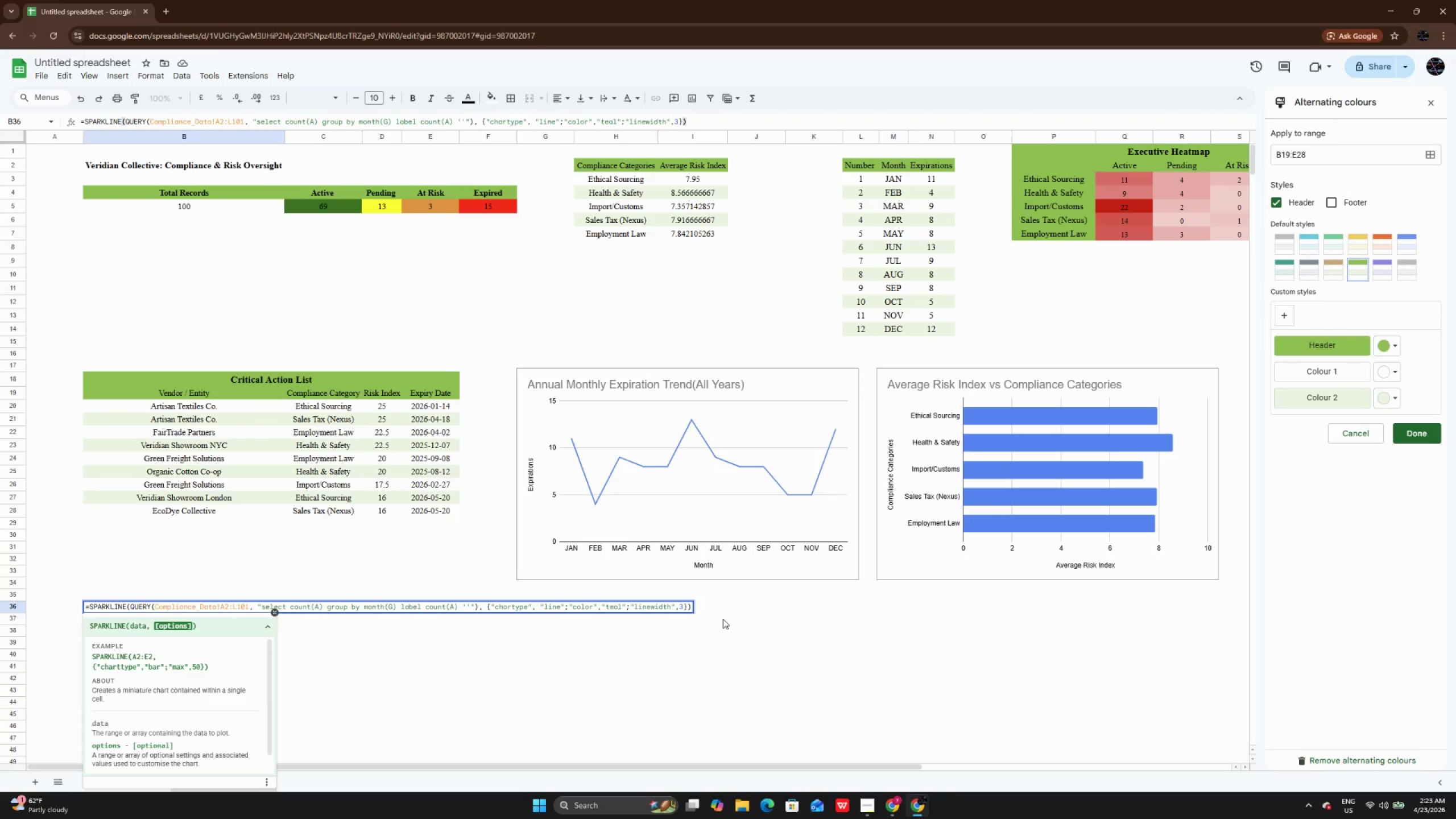 
key(ArrowRight)
 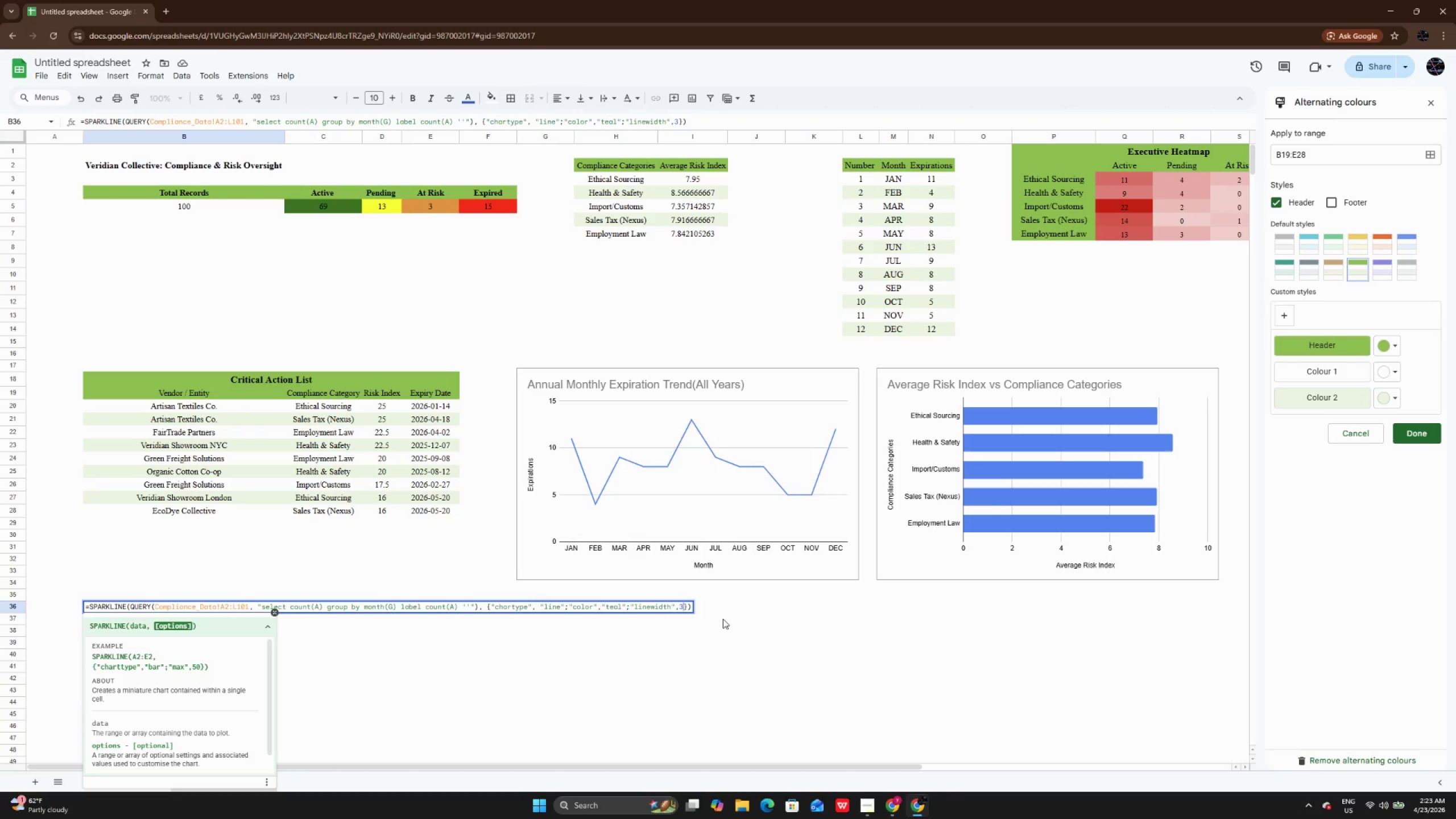 
key(Backspace)
 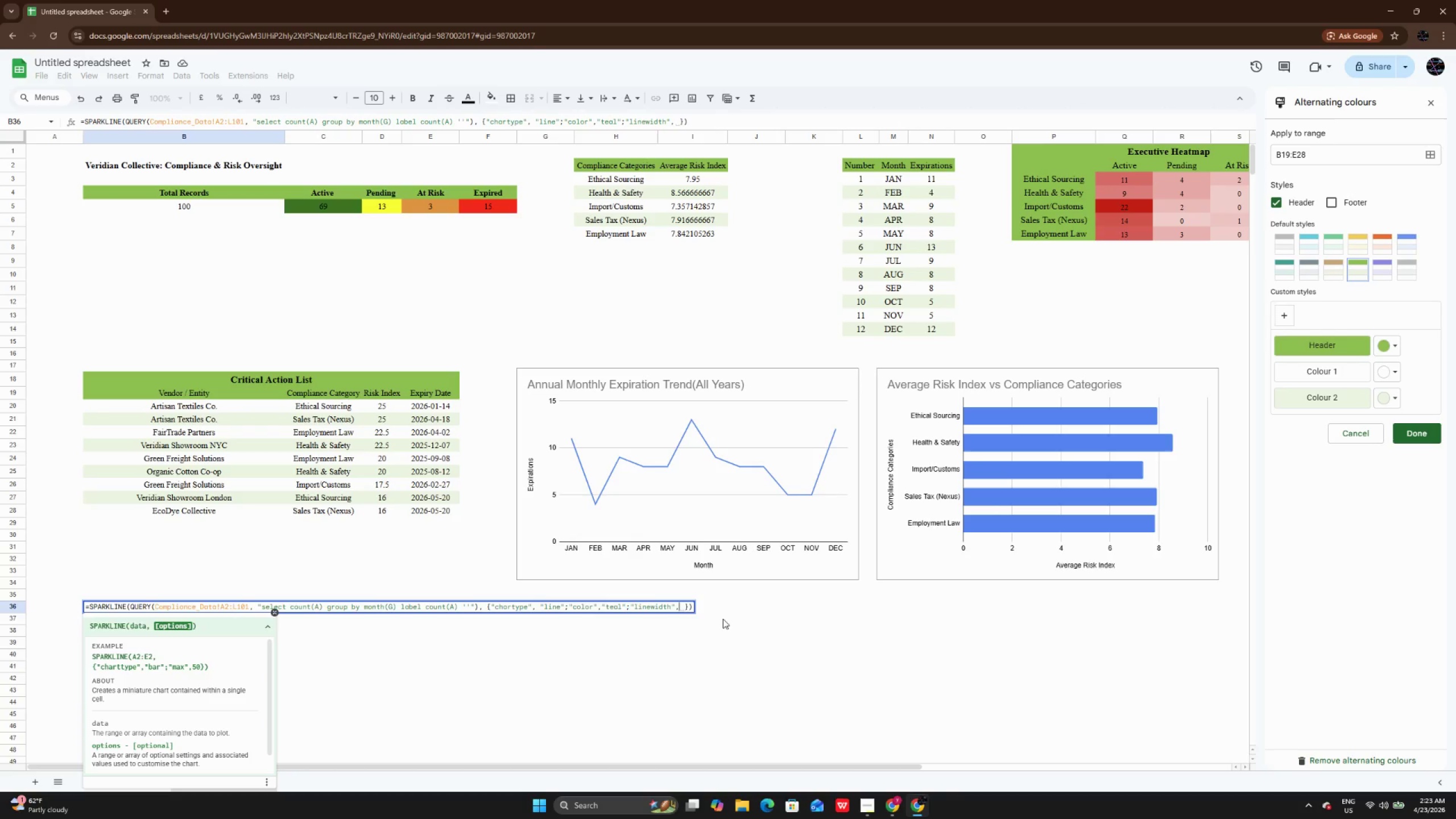 
key(2)
 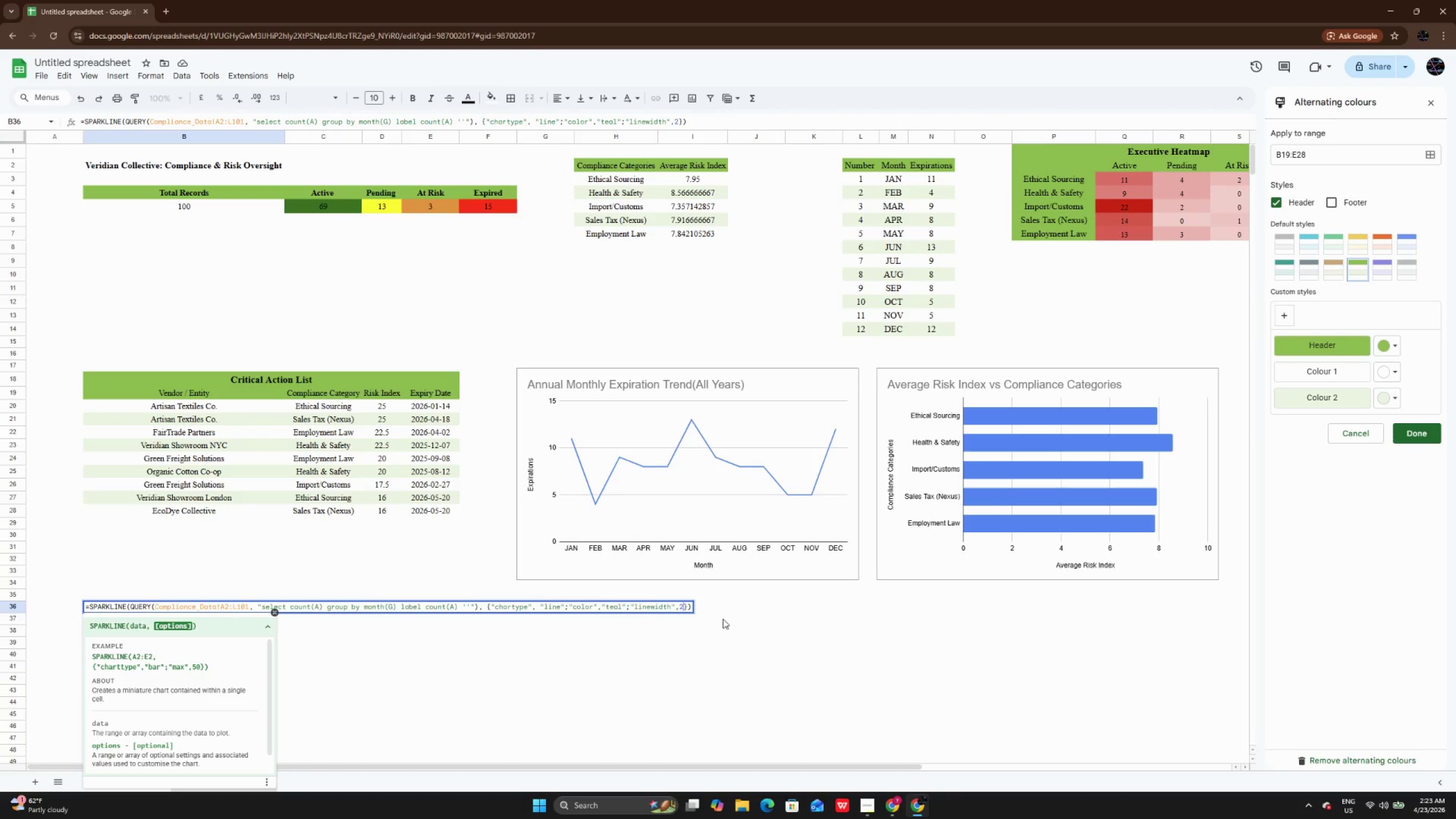 
key(Enter)
 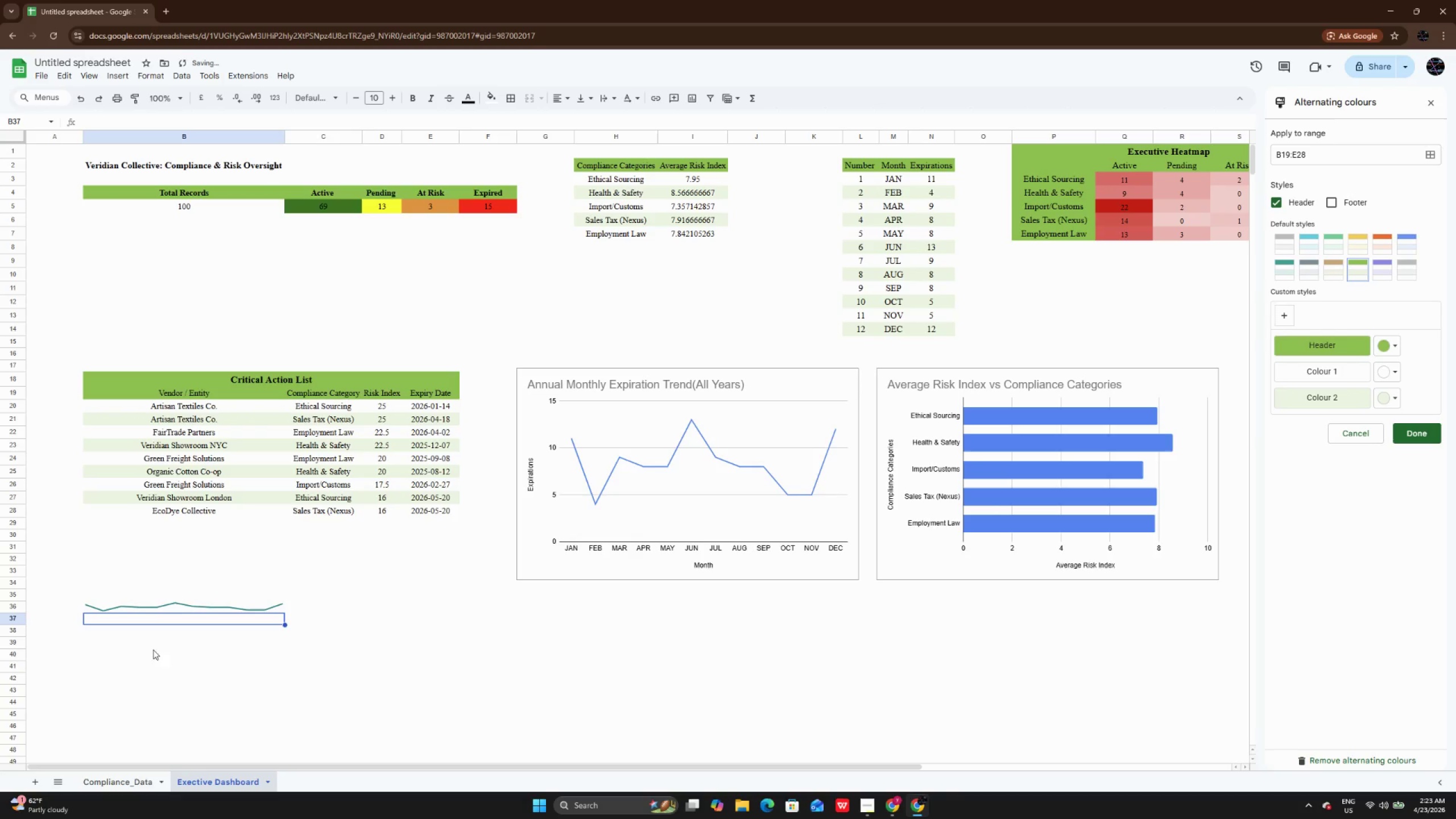 
left_click([140, 614])
 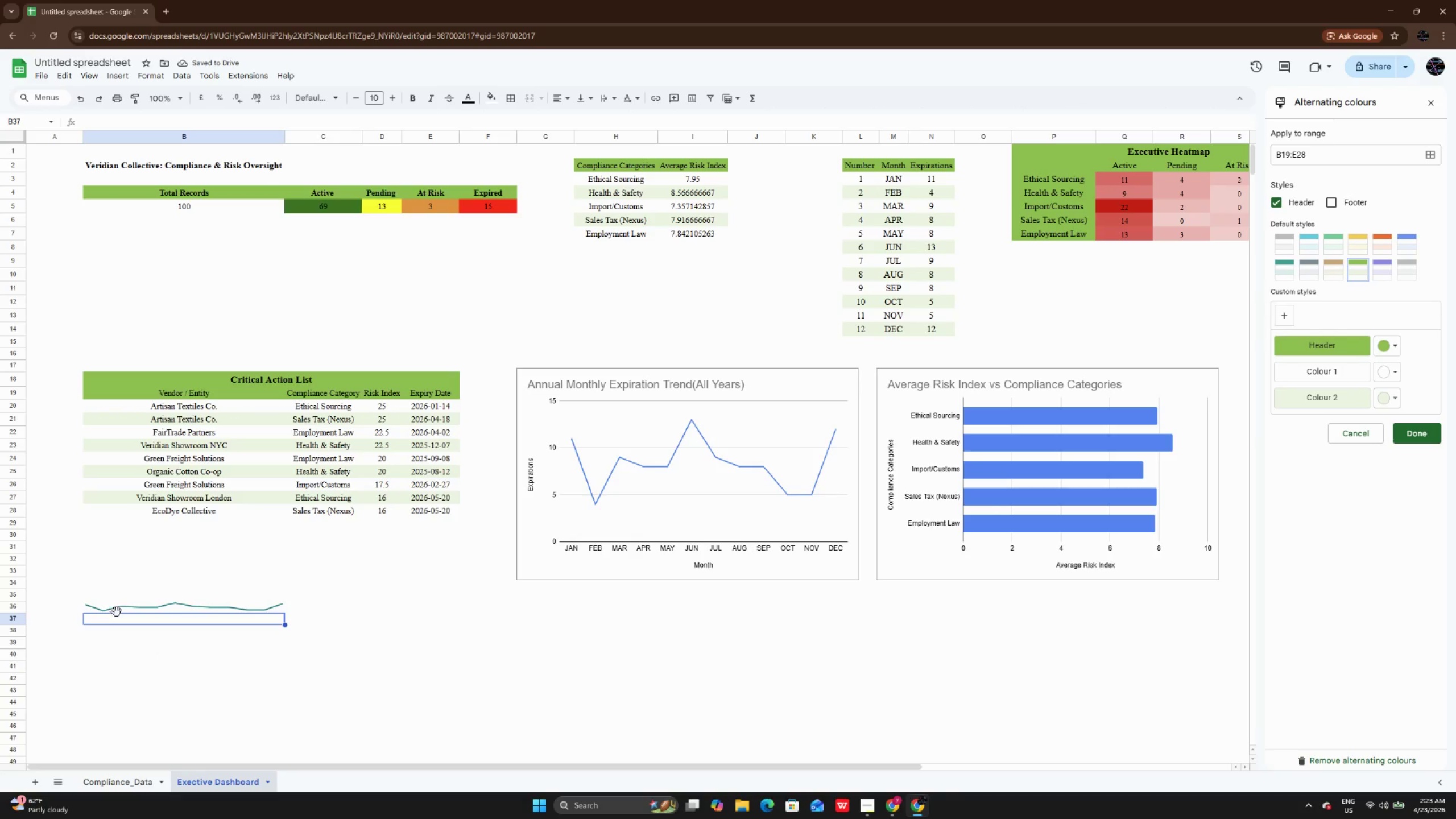 
left_click([117, 612])
 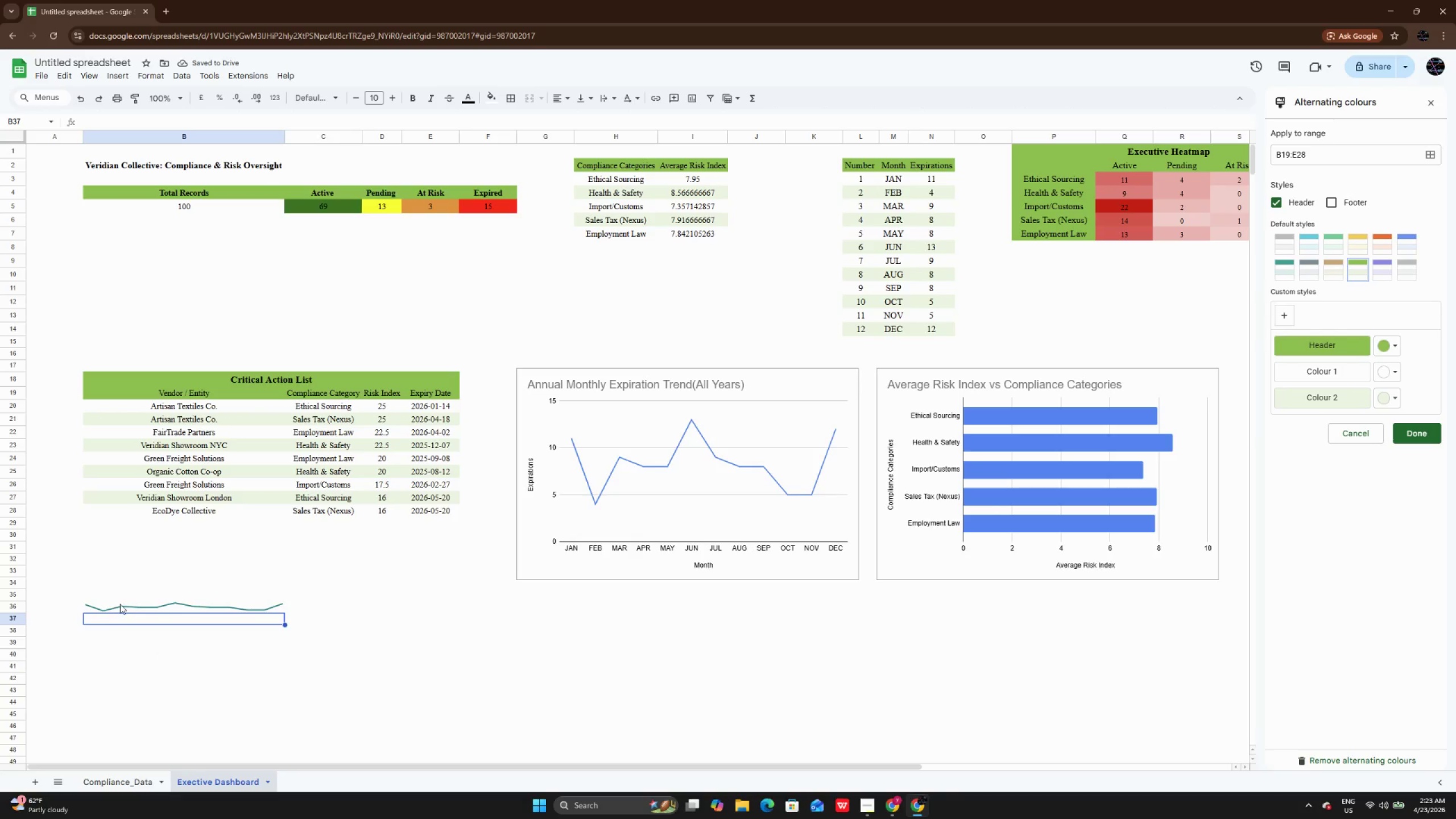 
left_click([120, 604])
 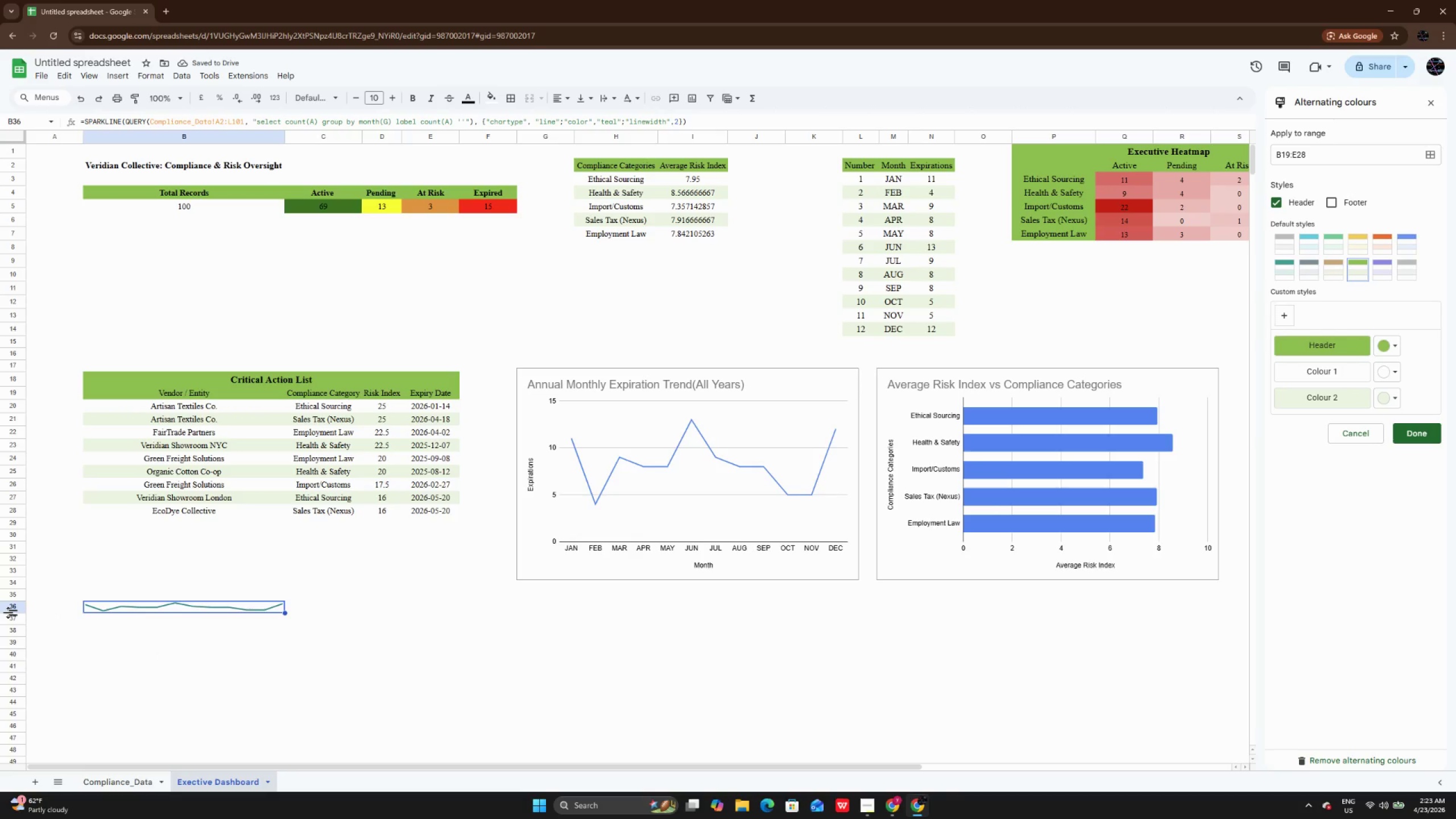 
left_click_drag(start_coordinate=[9, 613], to_coordinate=[6, 678])
 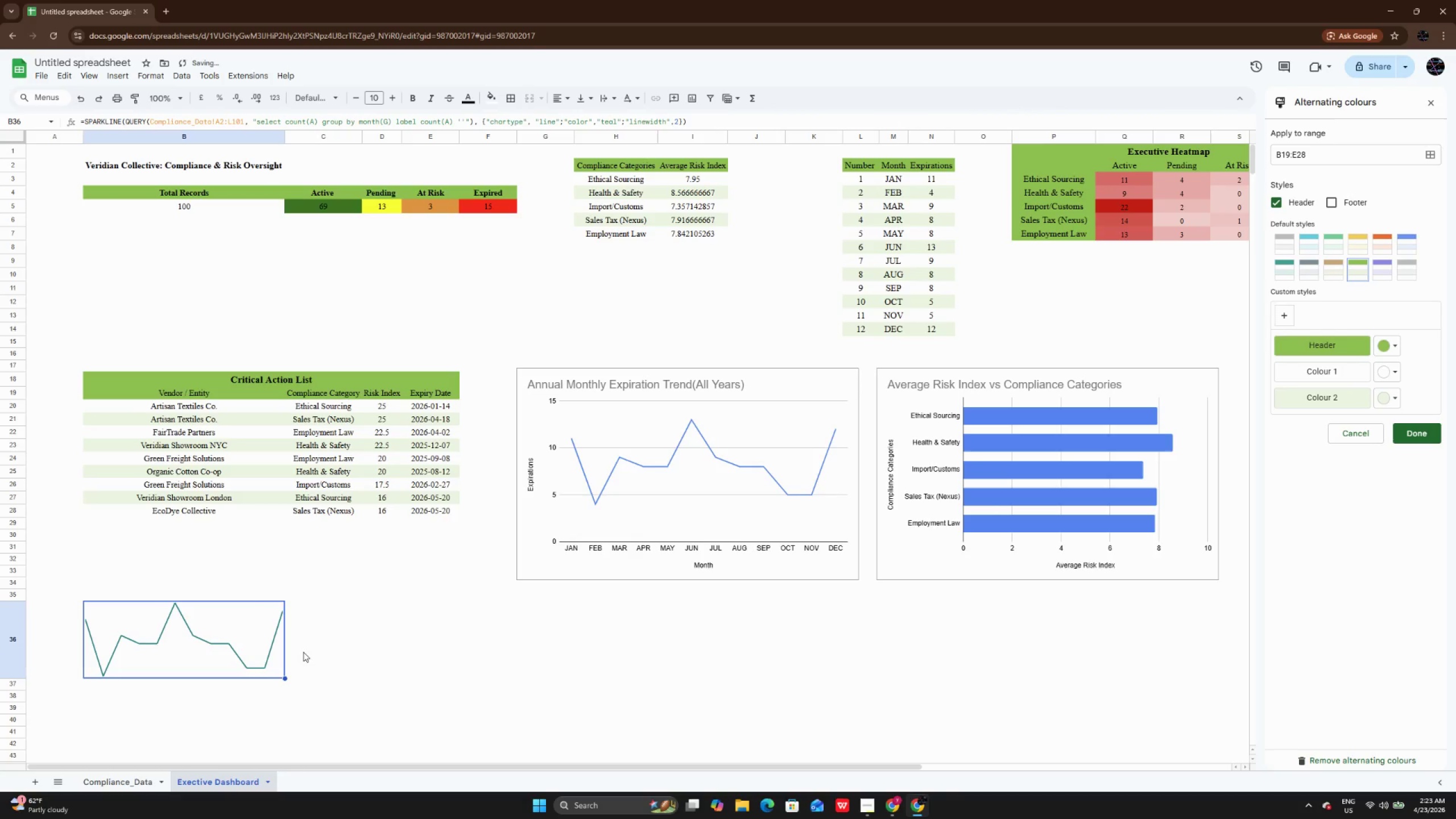 
left_click([343, 646])
 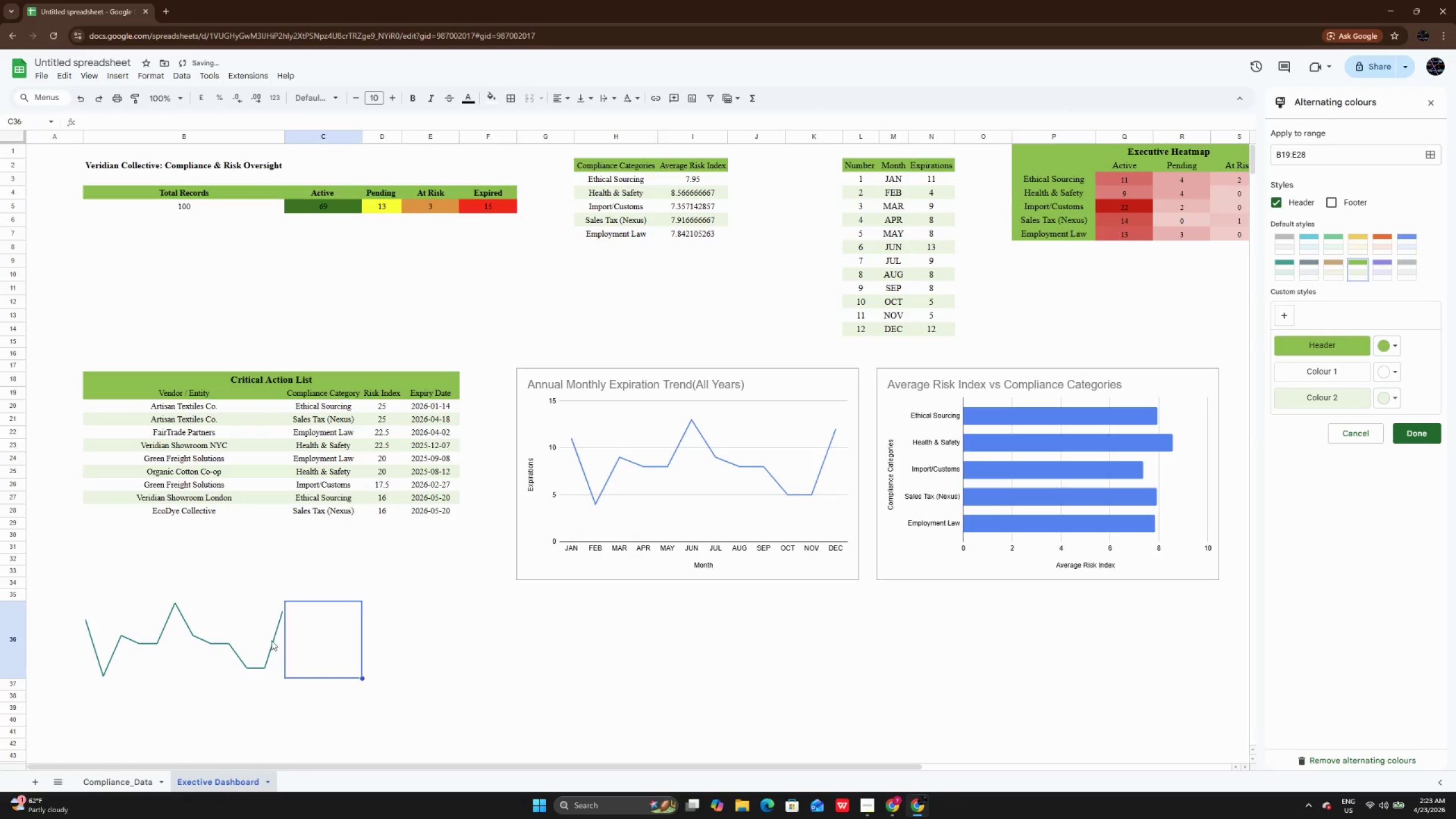 
left_click([271, 640])
 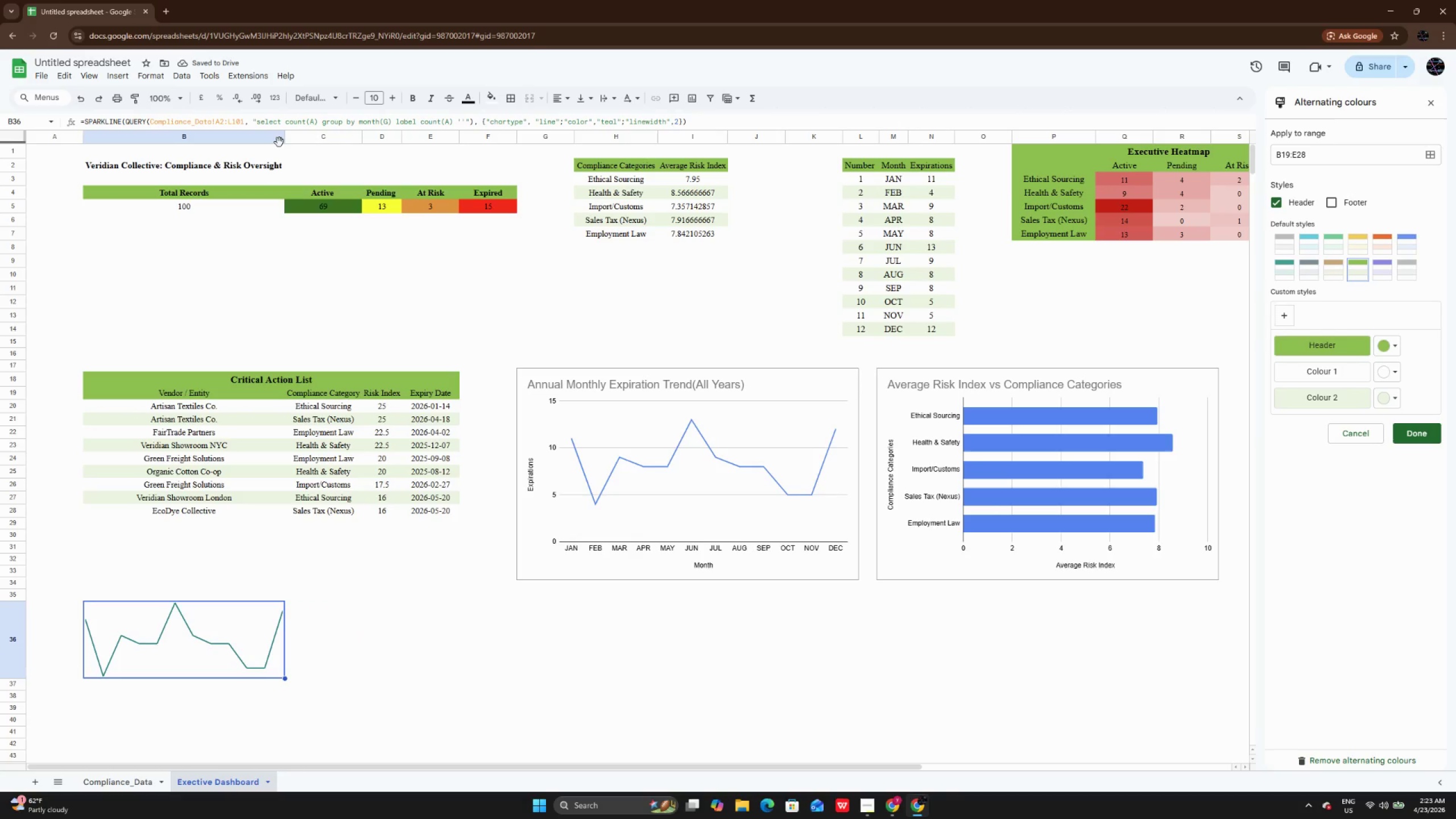 
left_click_drag(start_coordinate=[286, 140], to_coordinate=[301, 146])
 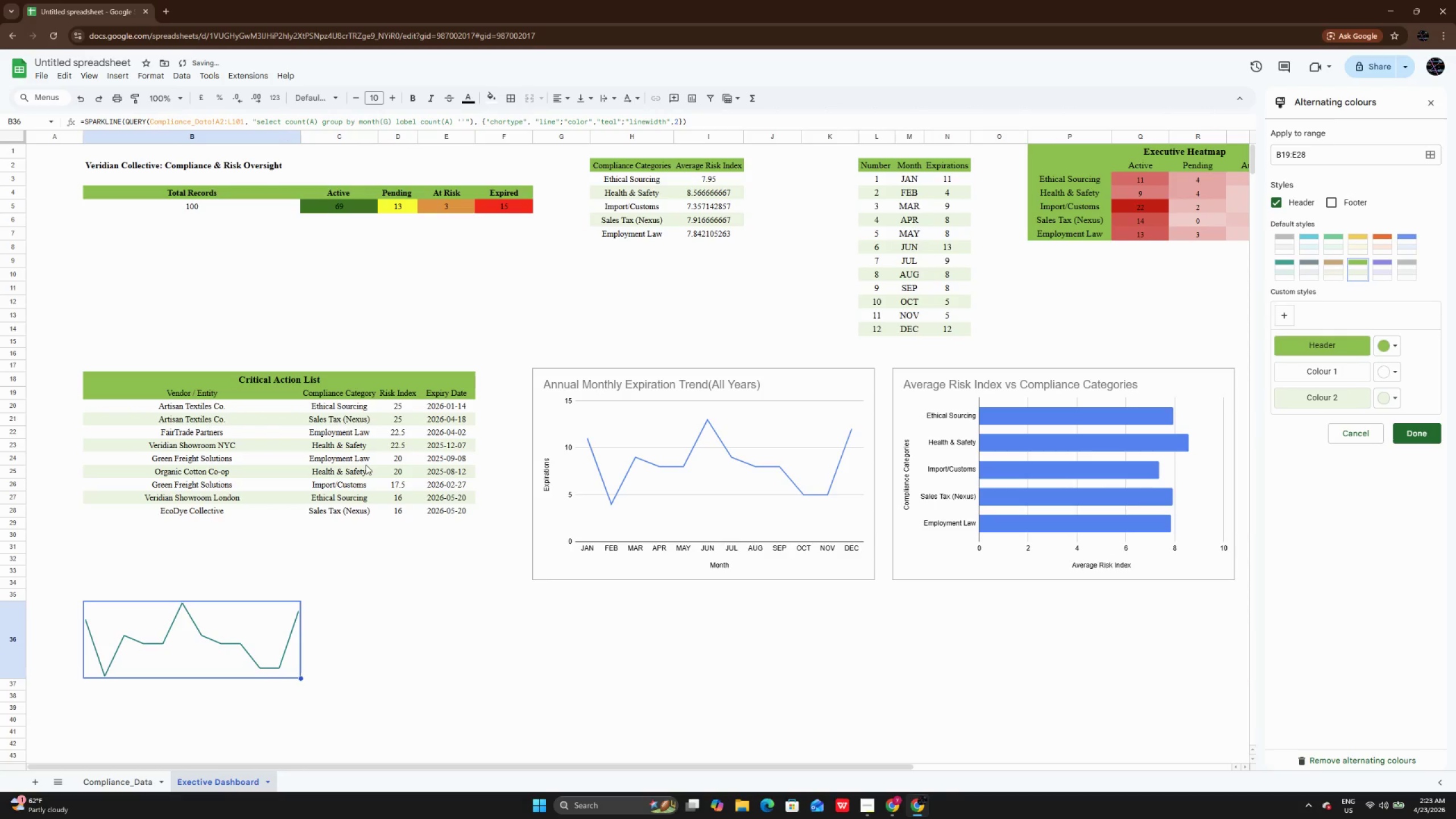 
left_click([384, 670])
 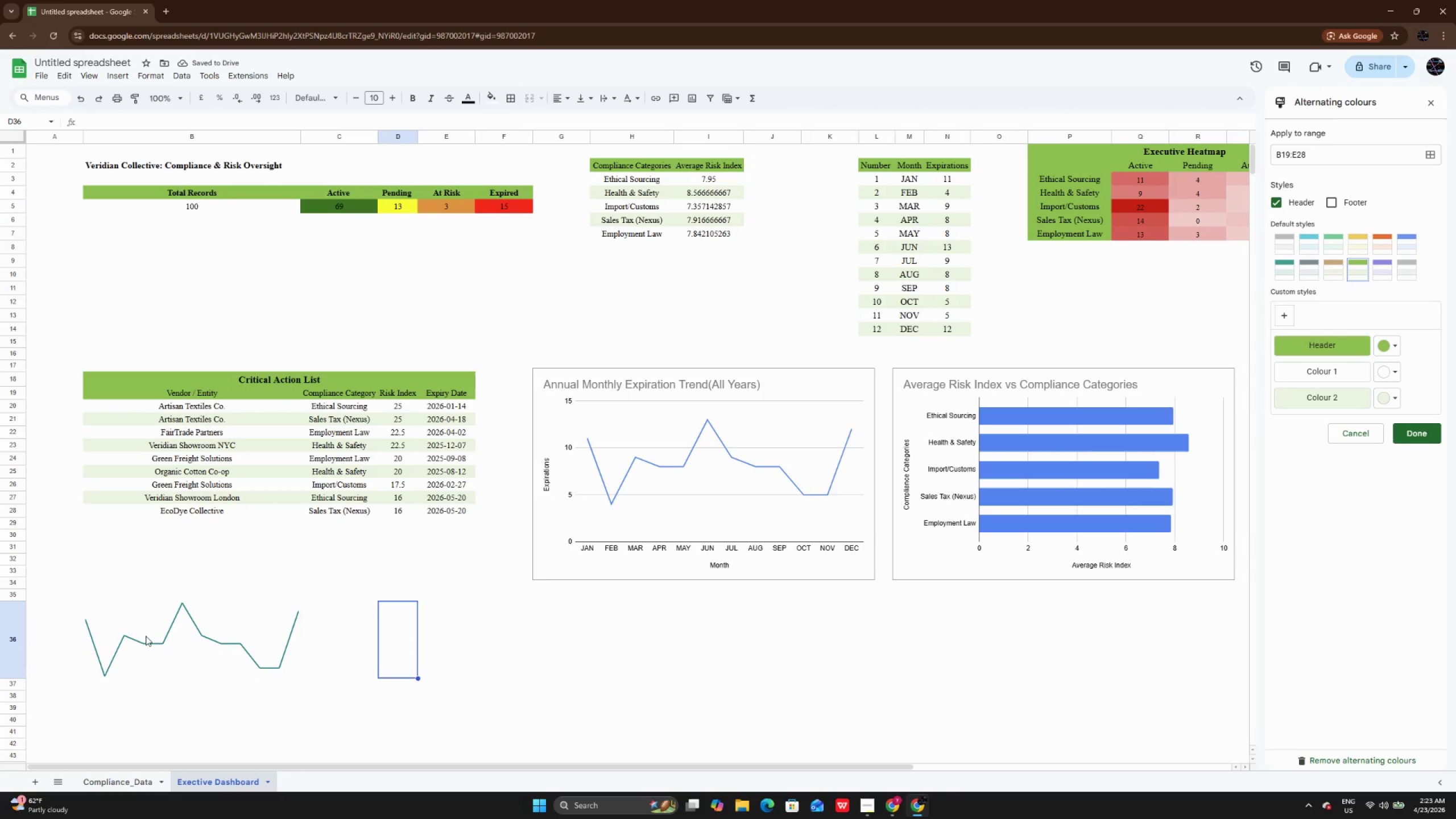 
left_click([146, 636])
 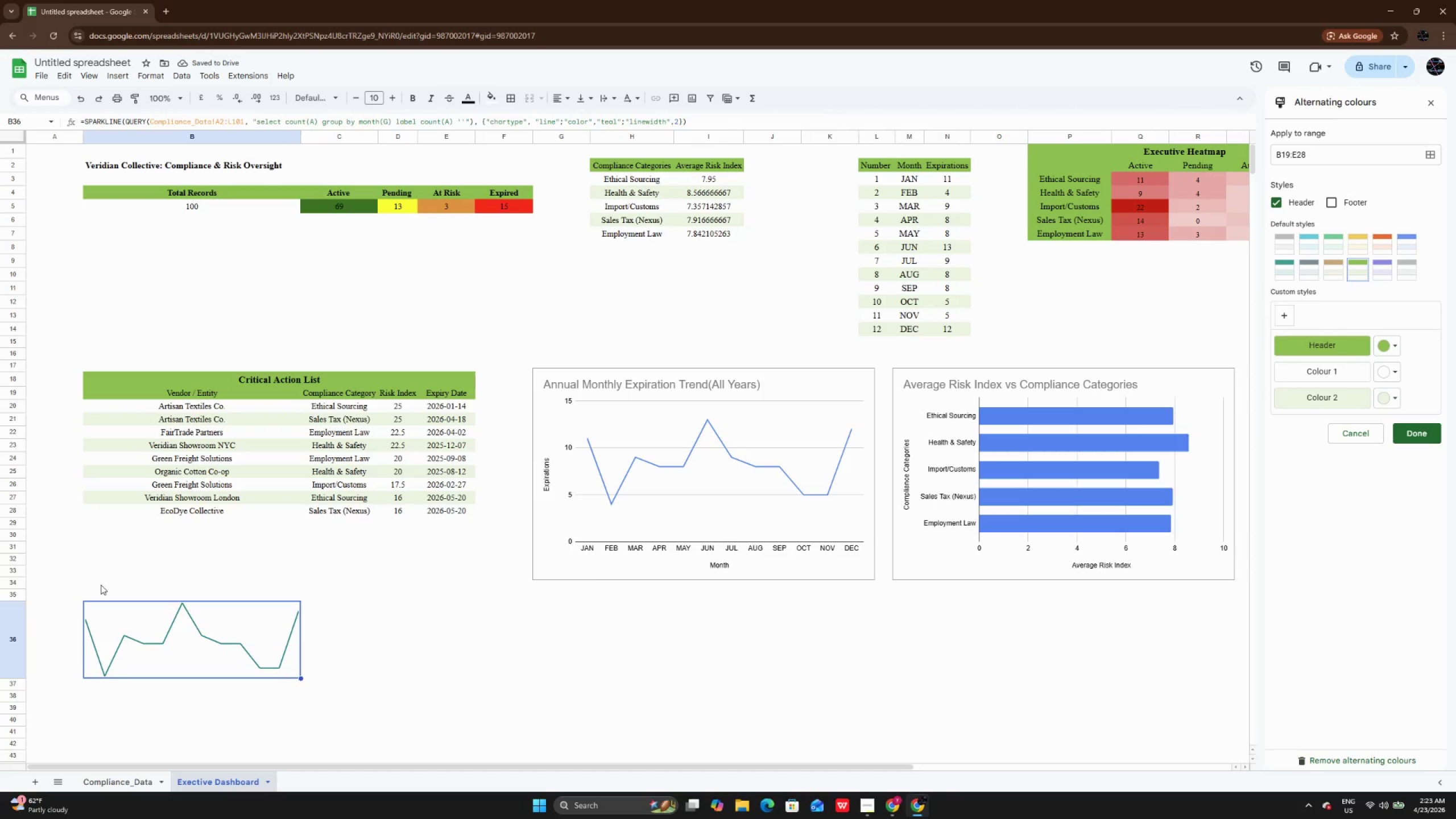 
left_click([101, 585])
 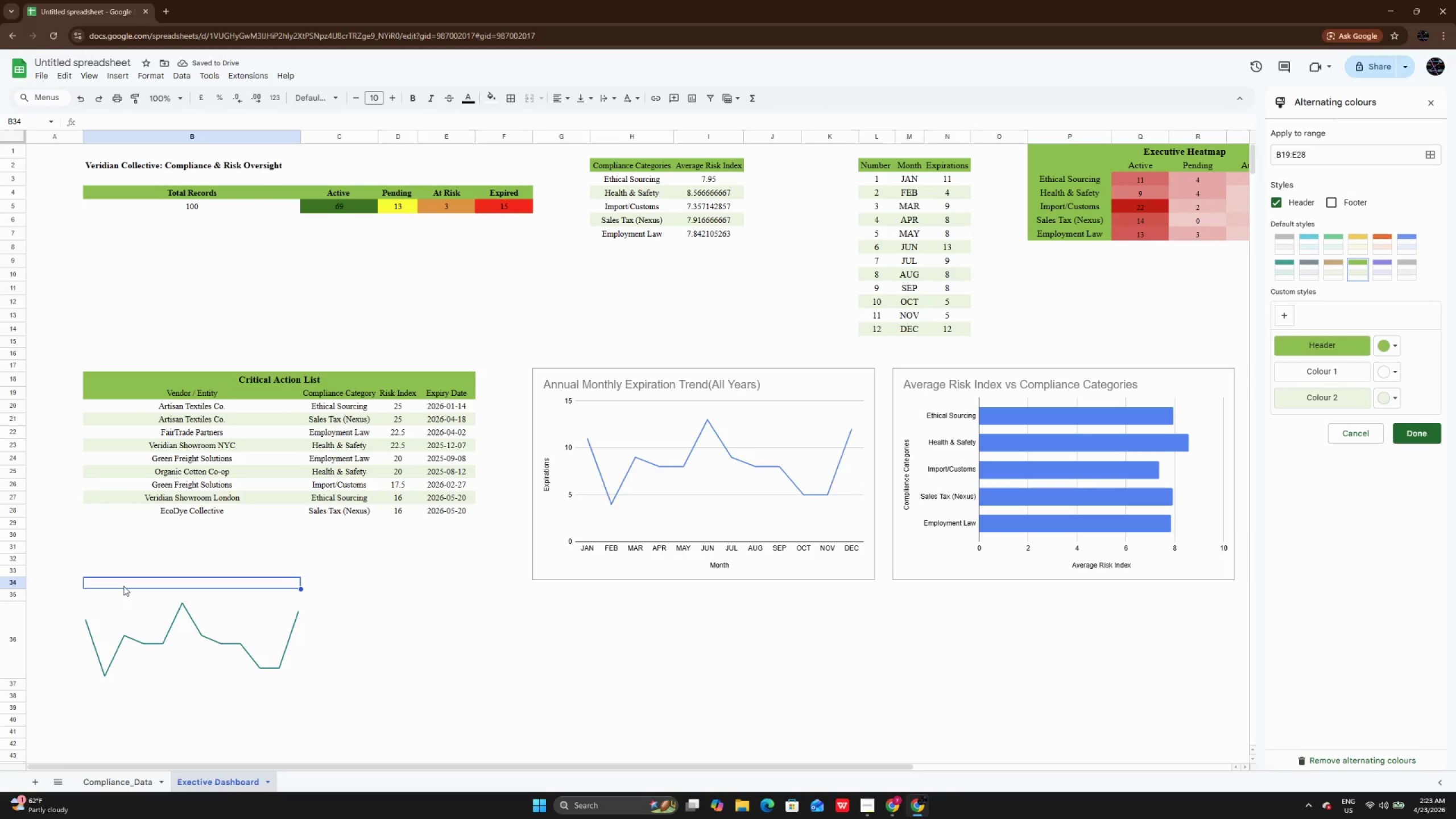 
double_click([123, 586])
 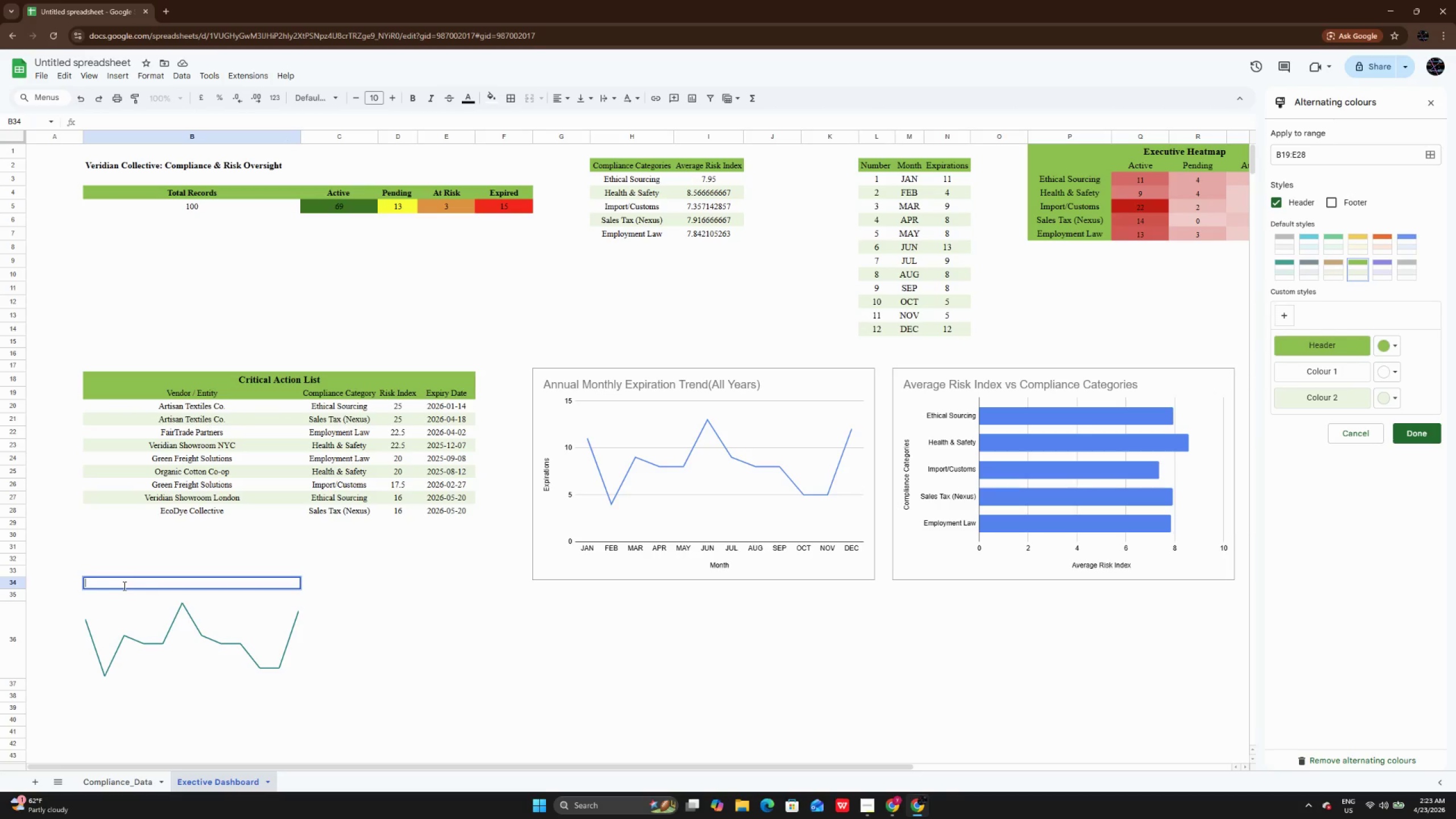 
type(Sparke line )
key(Backspace)
key(Backspace)
key(Backspace)
key(Backspace)
key(Backspace)
key(Backspace)
key(Backspace)
key(Backspace)
key(Backspace)
key(Backspace)
key(Backspace)
key(Backspace)
key(Backspace)
 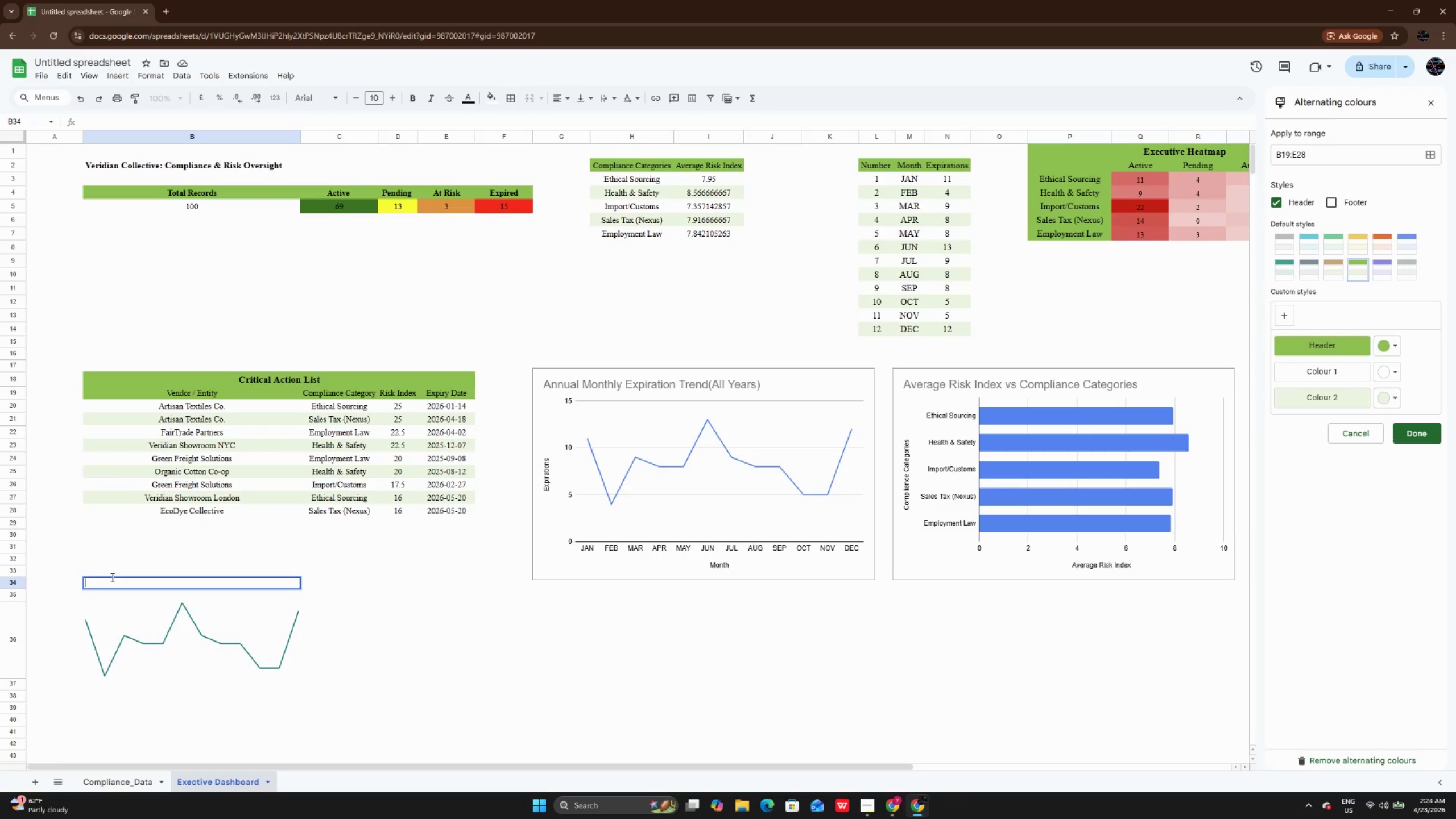 
left_click([109, 555])
 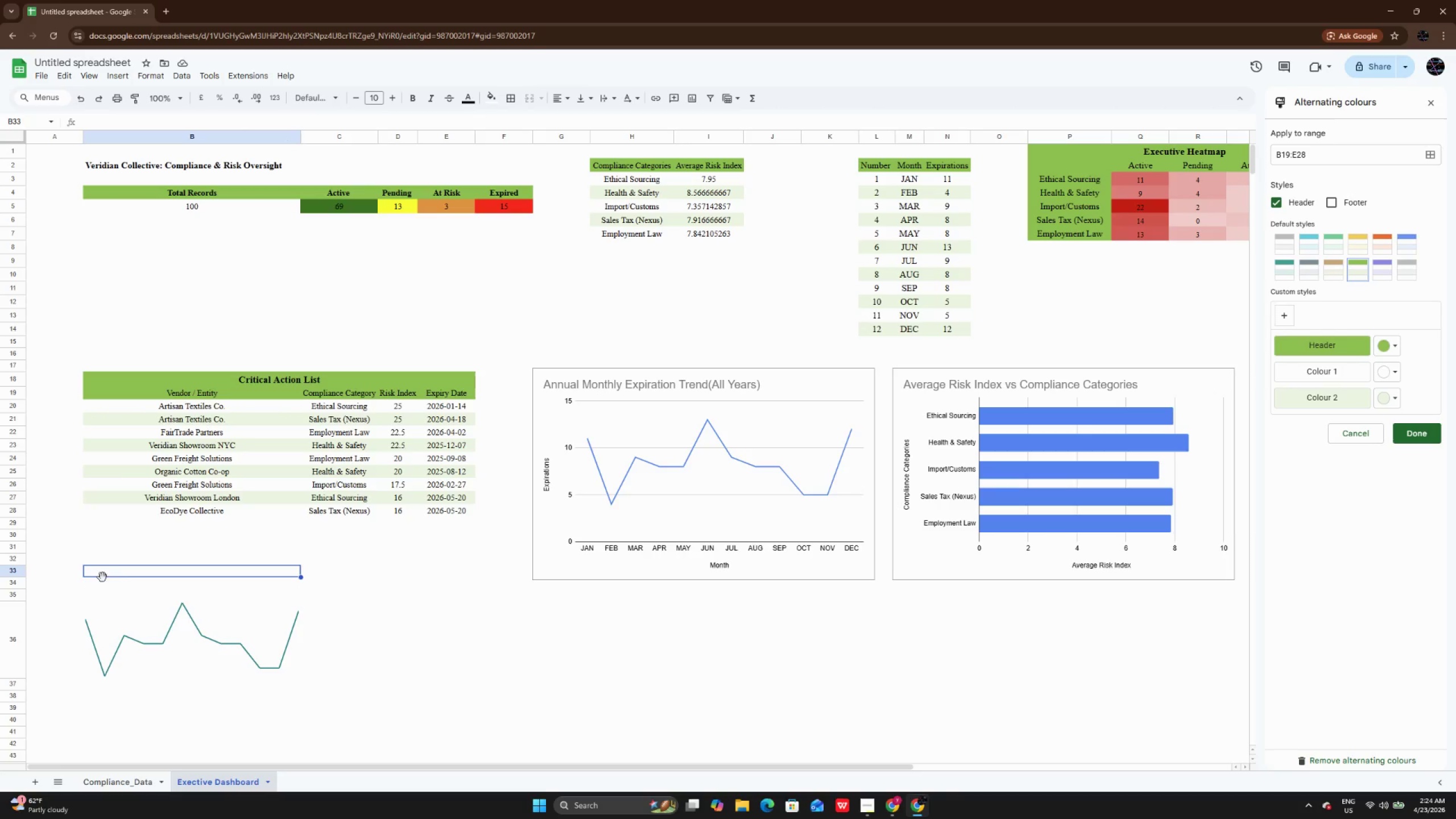 
left_click_drag(start_coordinate=[119, 576], to_coordinate=[130, 577])
 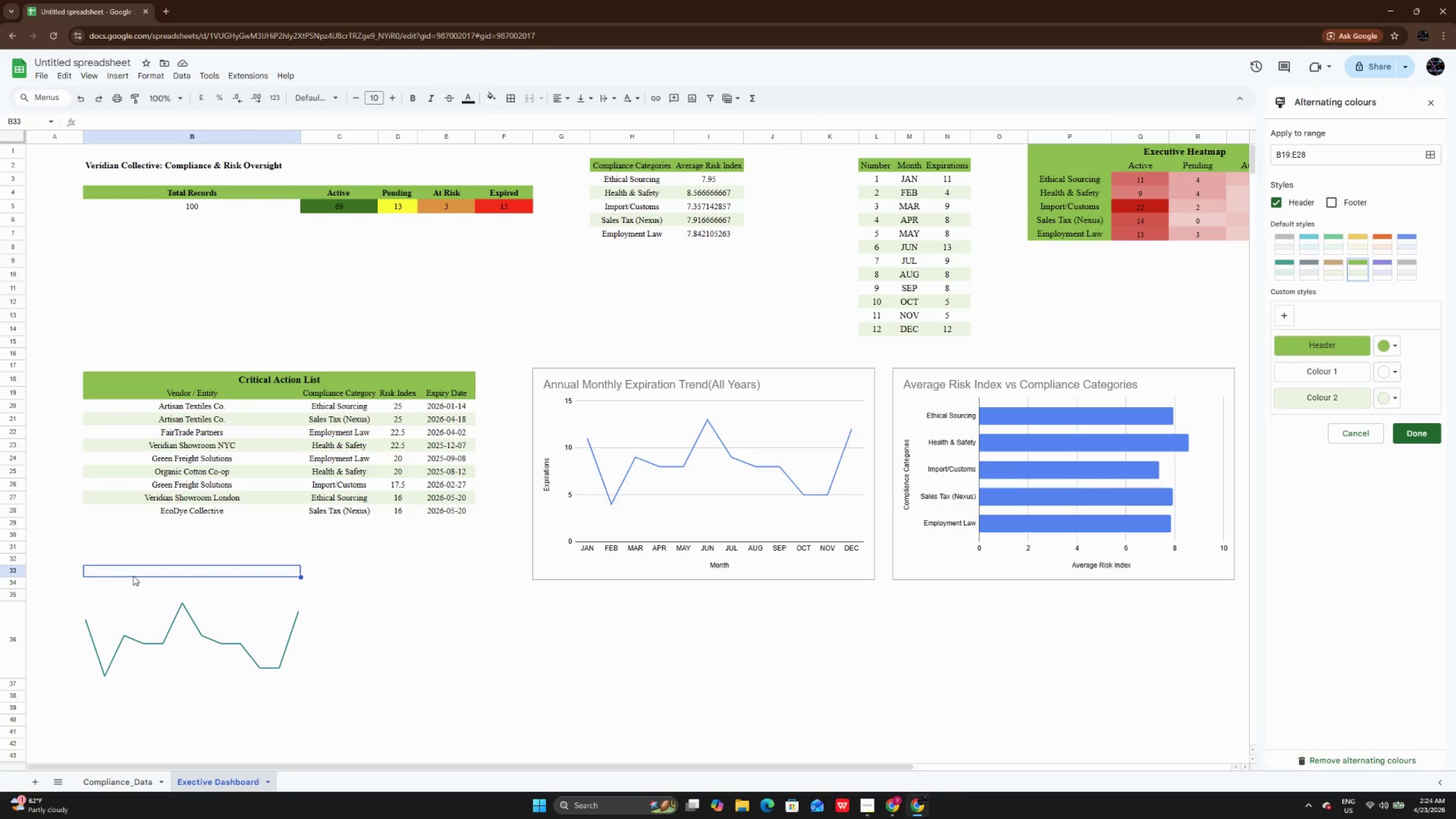 
left_click_drag(start_coordinate=[133, 576], to_coordinate=[133, 583])
 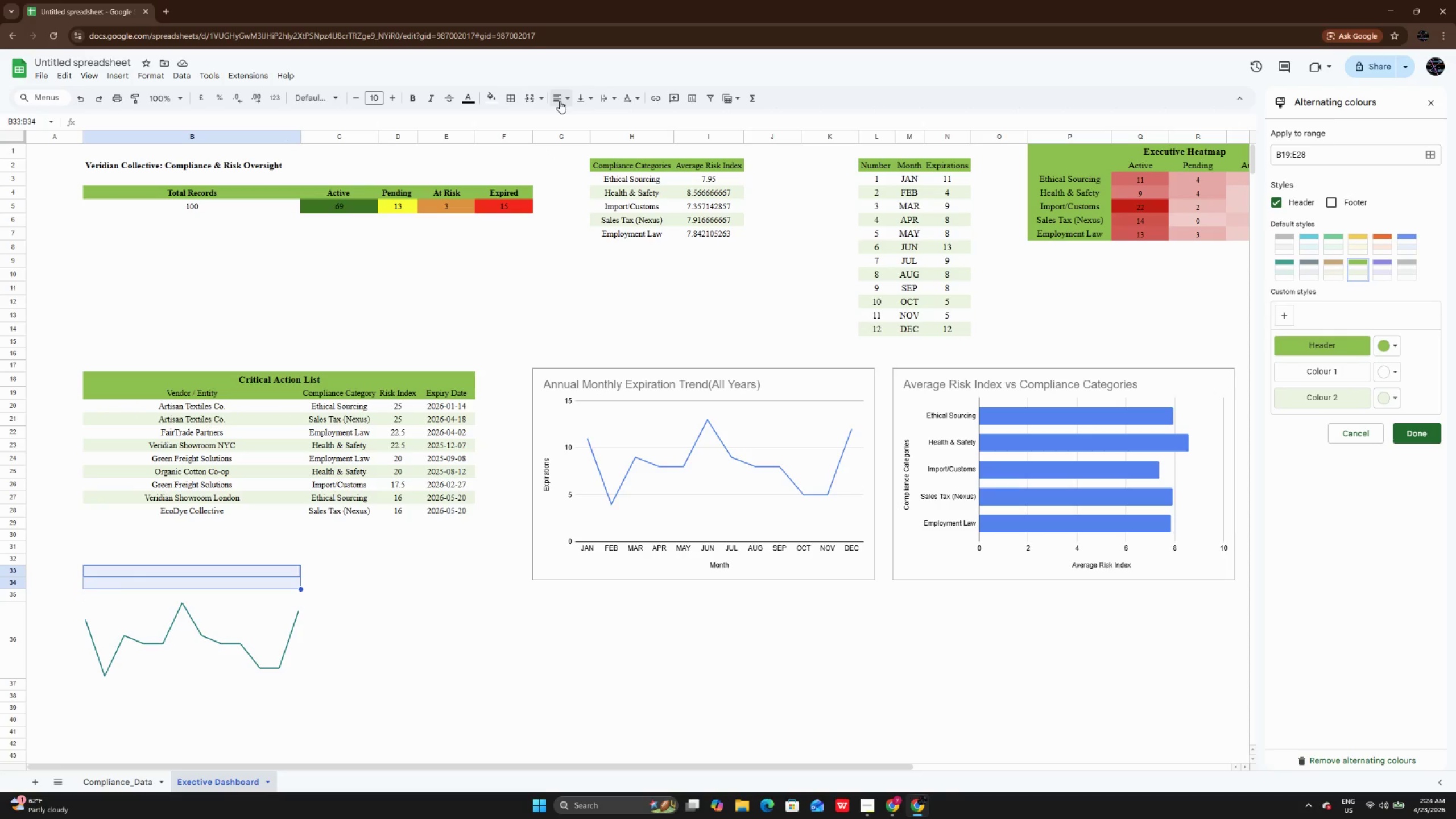 
left_click([536, 102])
 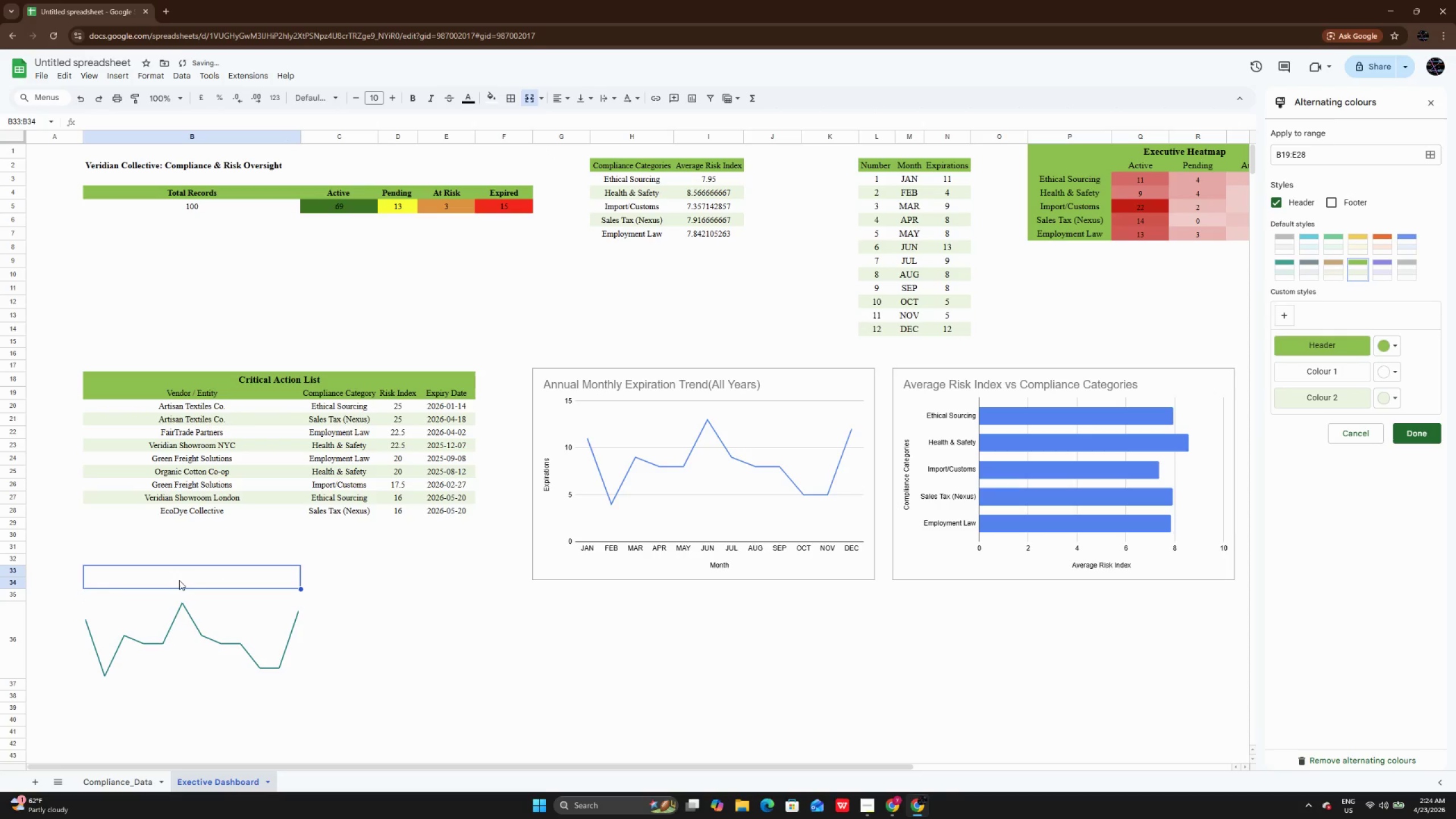 
double_click([176, 580])
 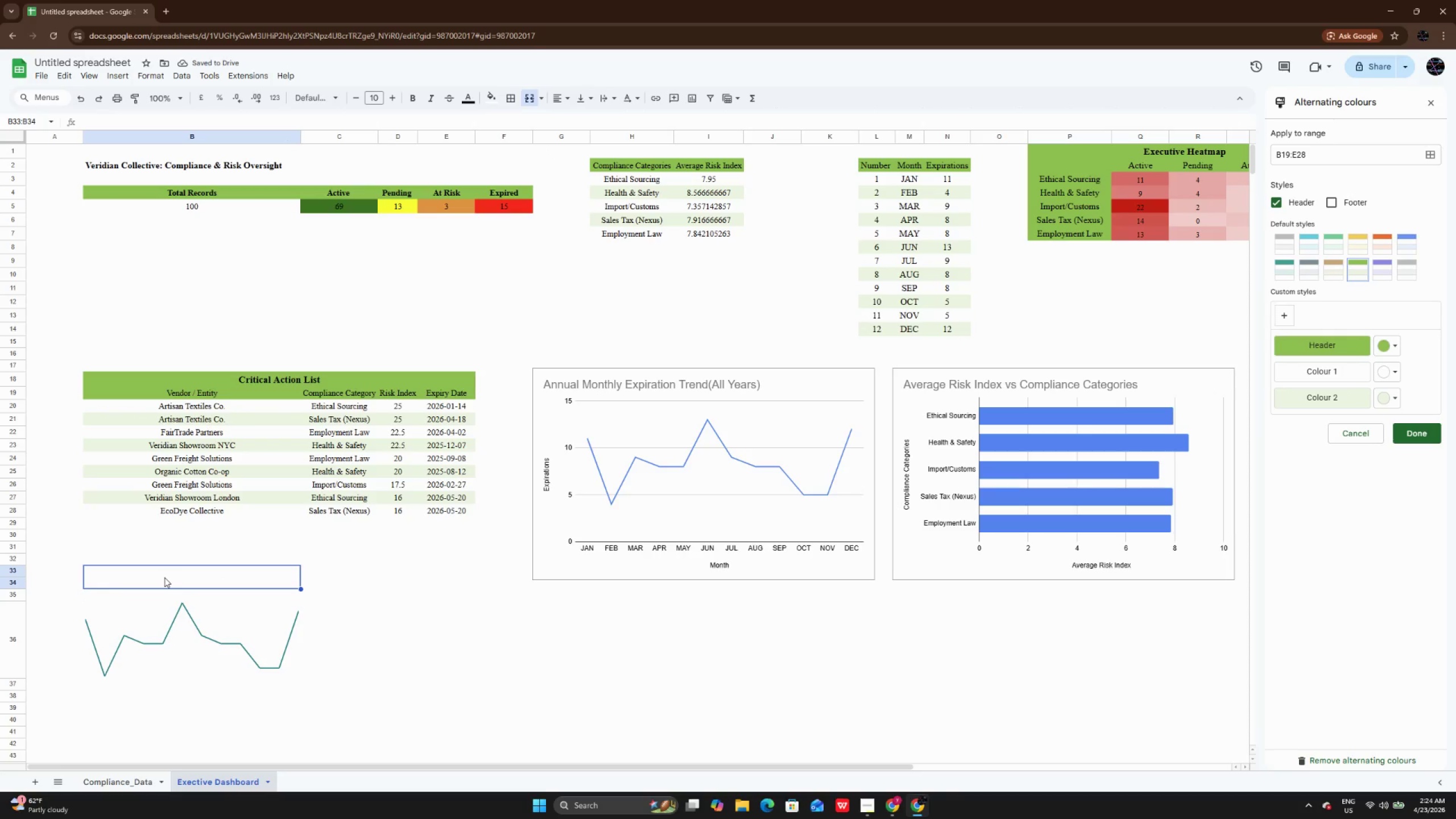 
double_click([166, 577])
 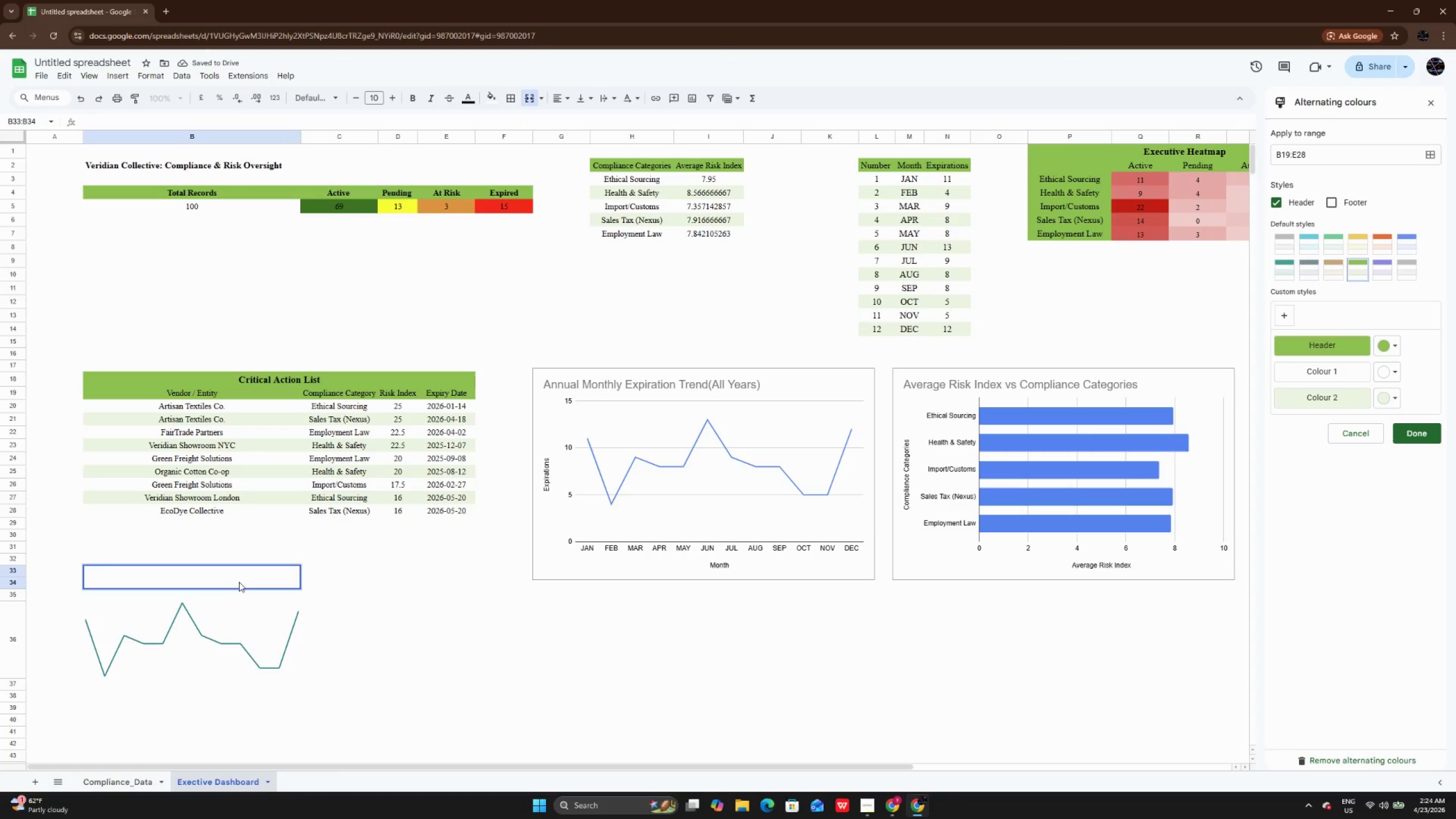 
type(Sparkline Trend)
 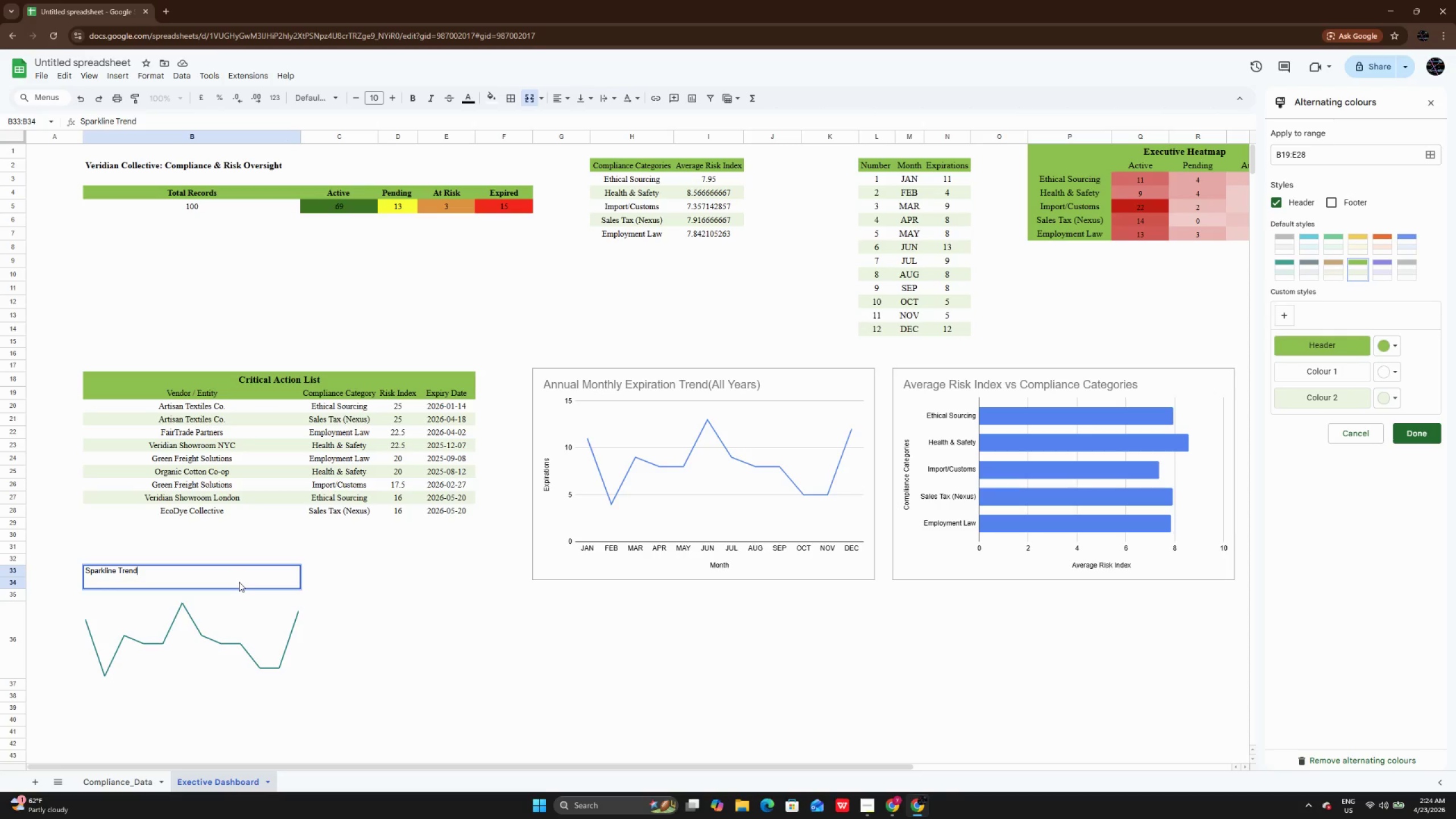 
key(Enter)
 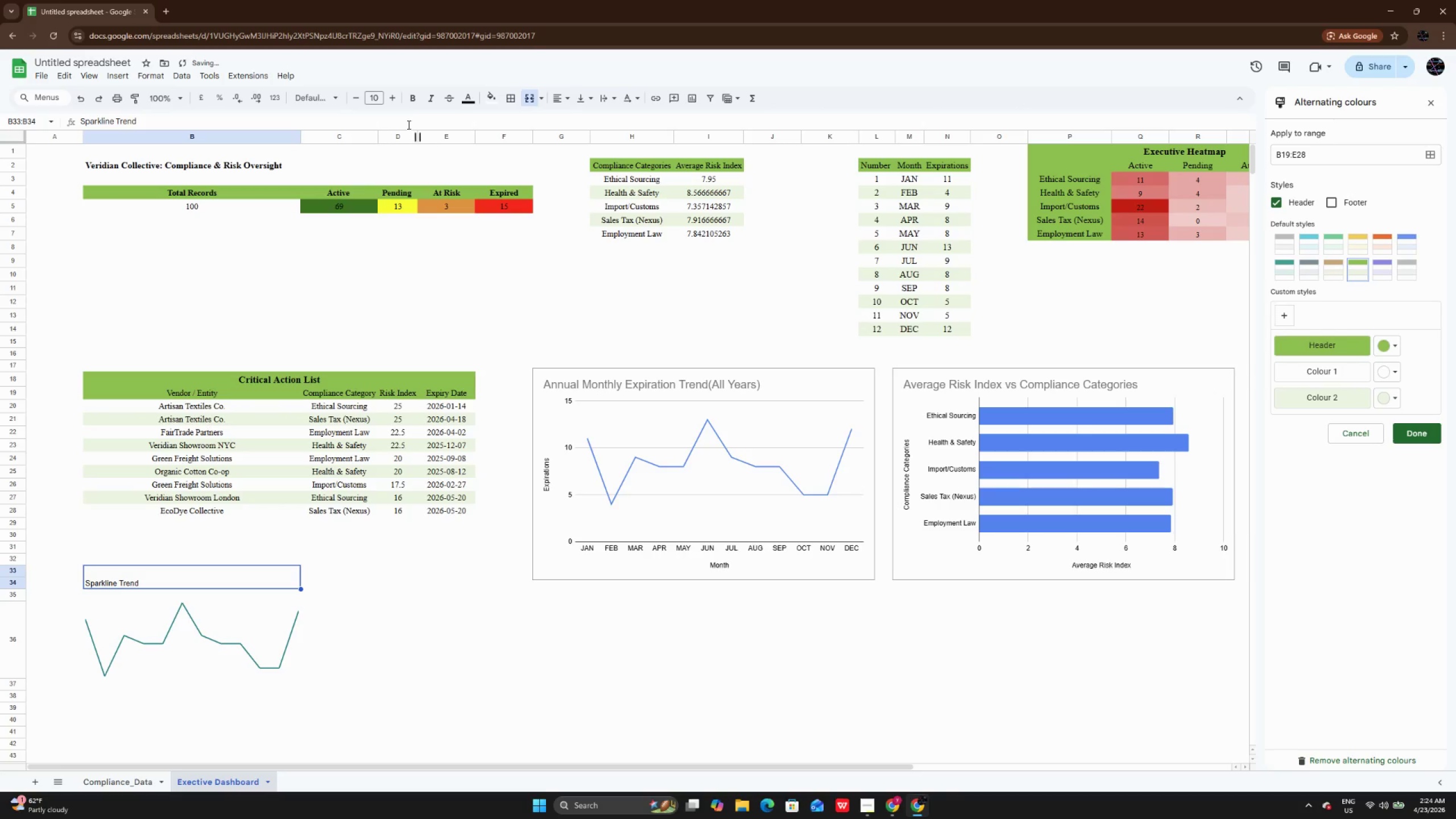 
double_click([392, 96])
 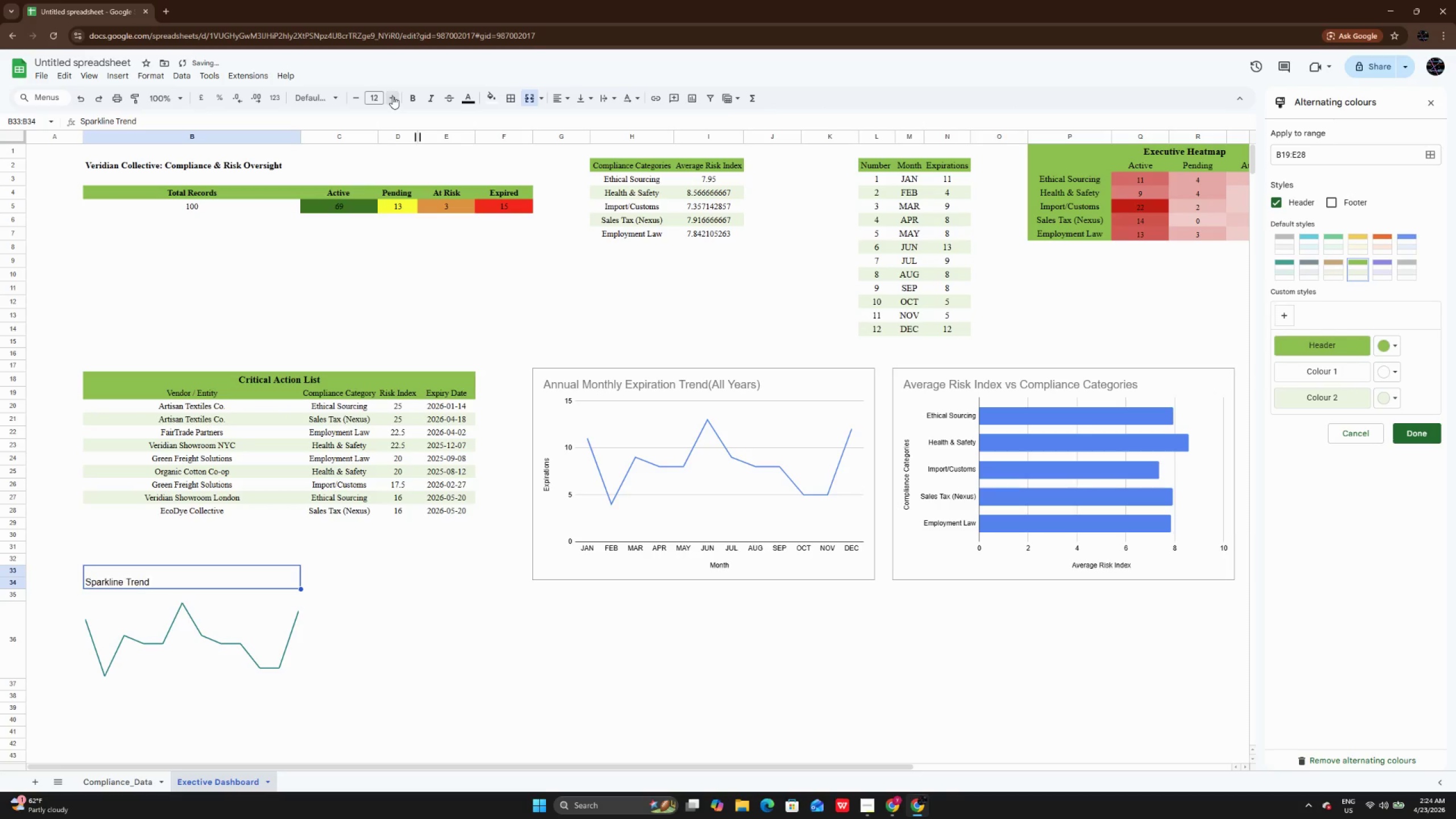 
triple_click([392, 96])
 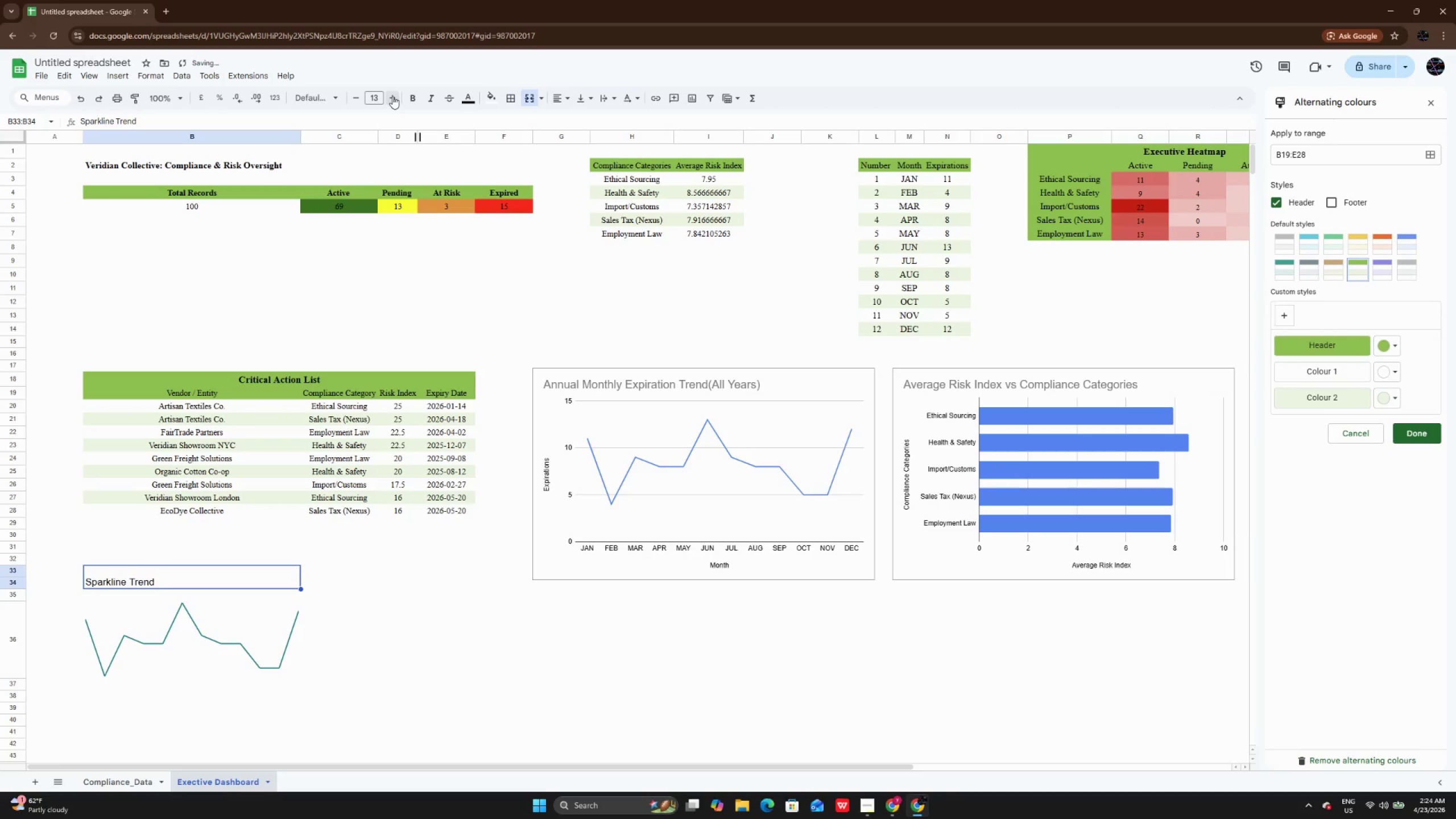 
triple_click([392, 96])
 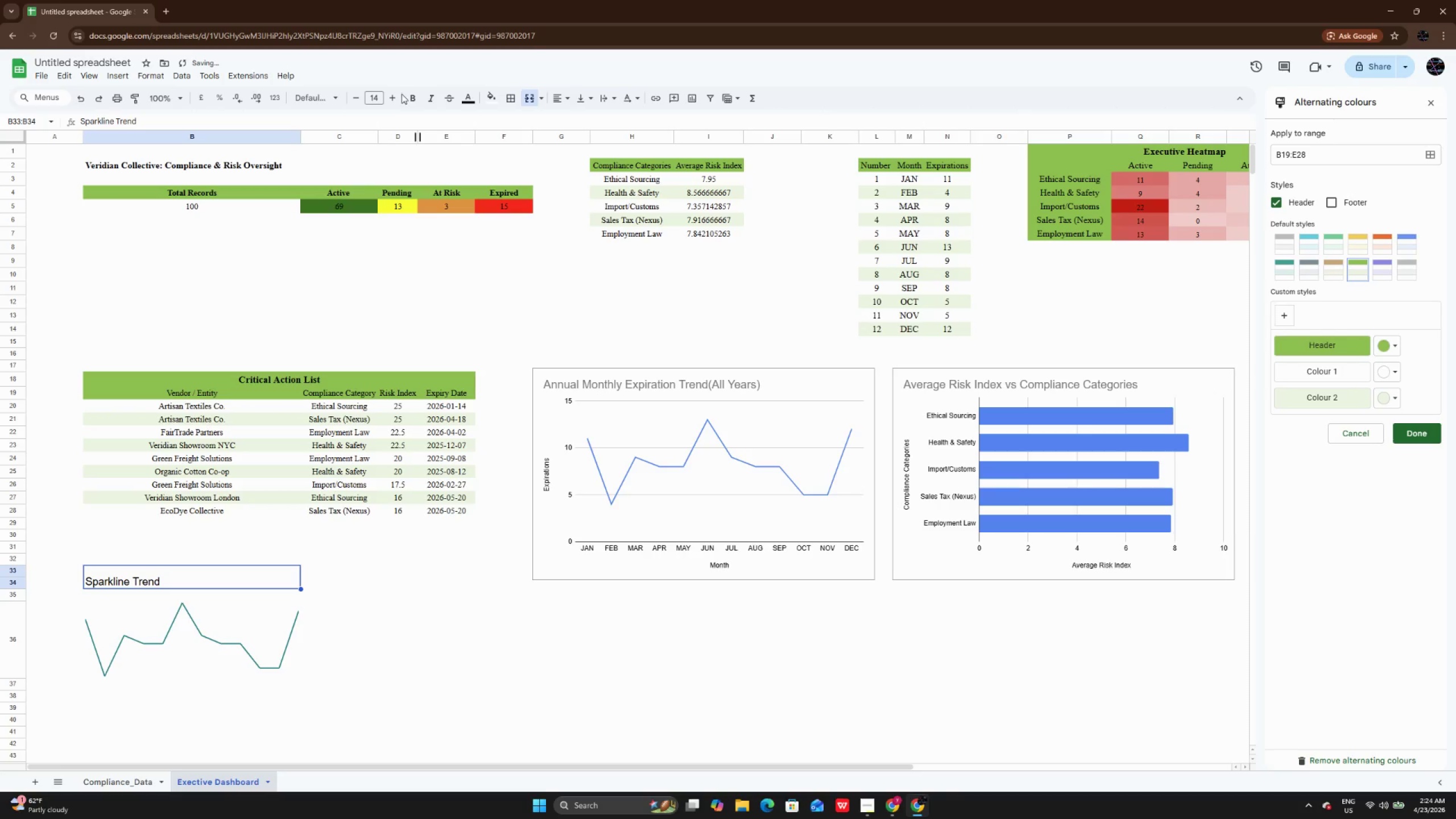 
left_click([416, 98])
 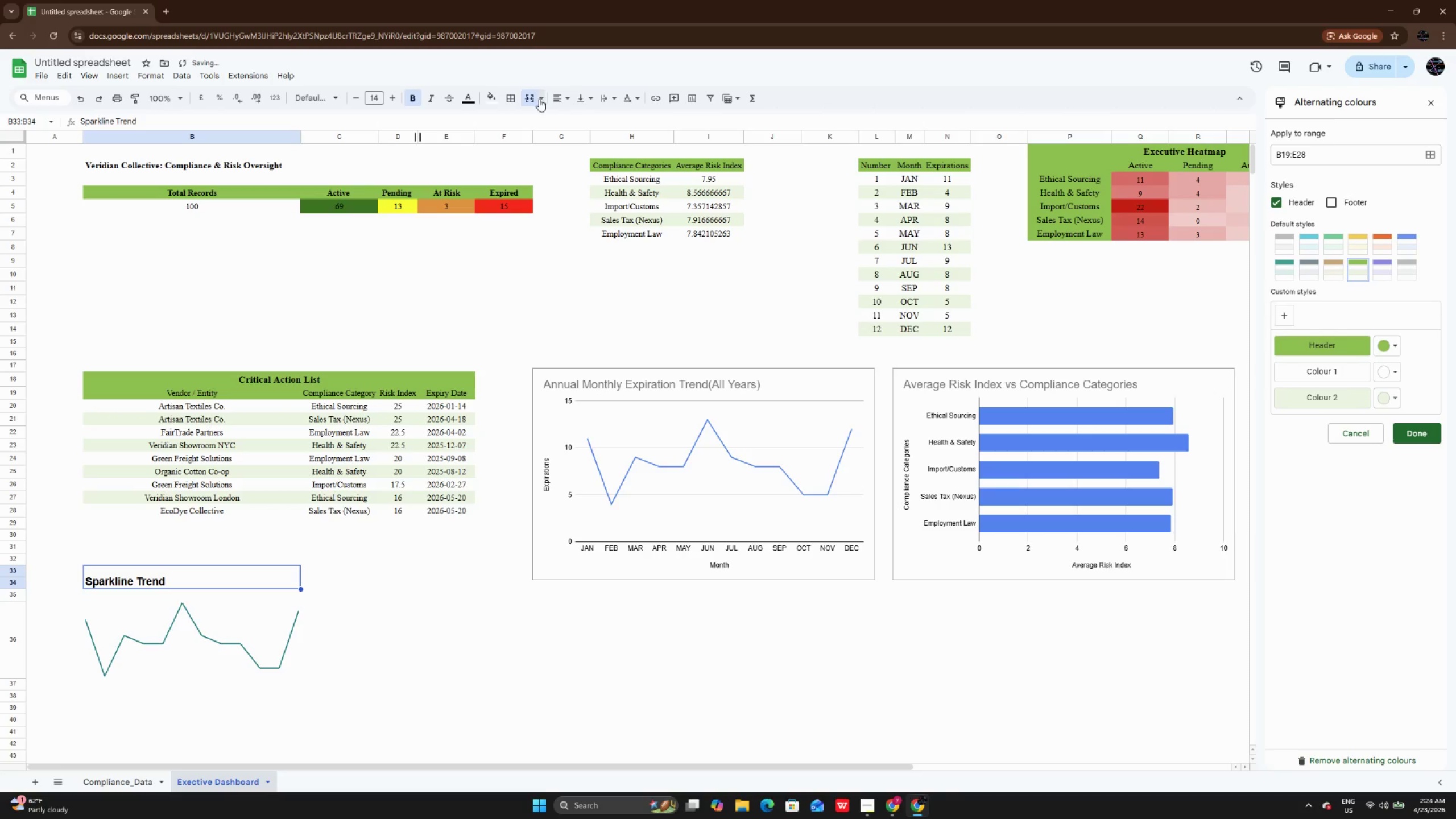 
left_click([558, 97])
 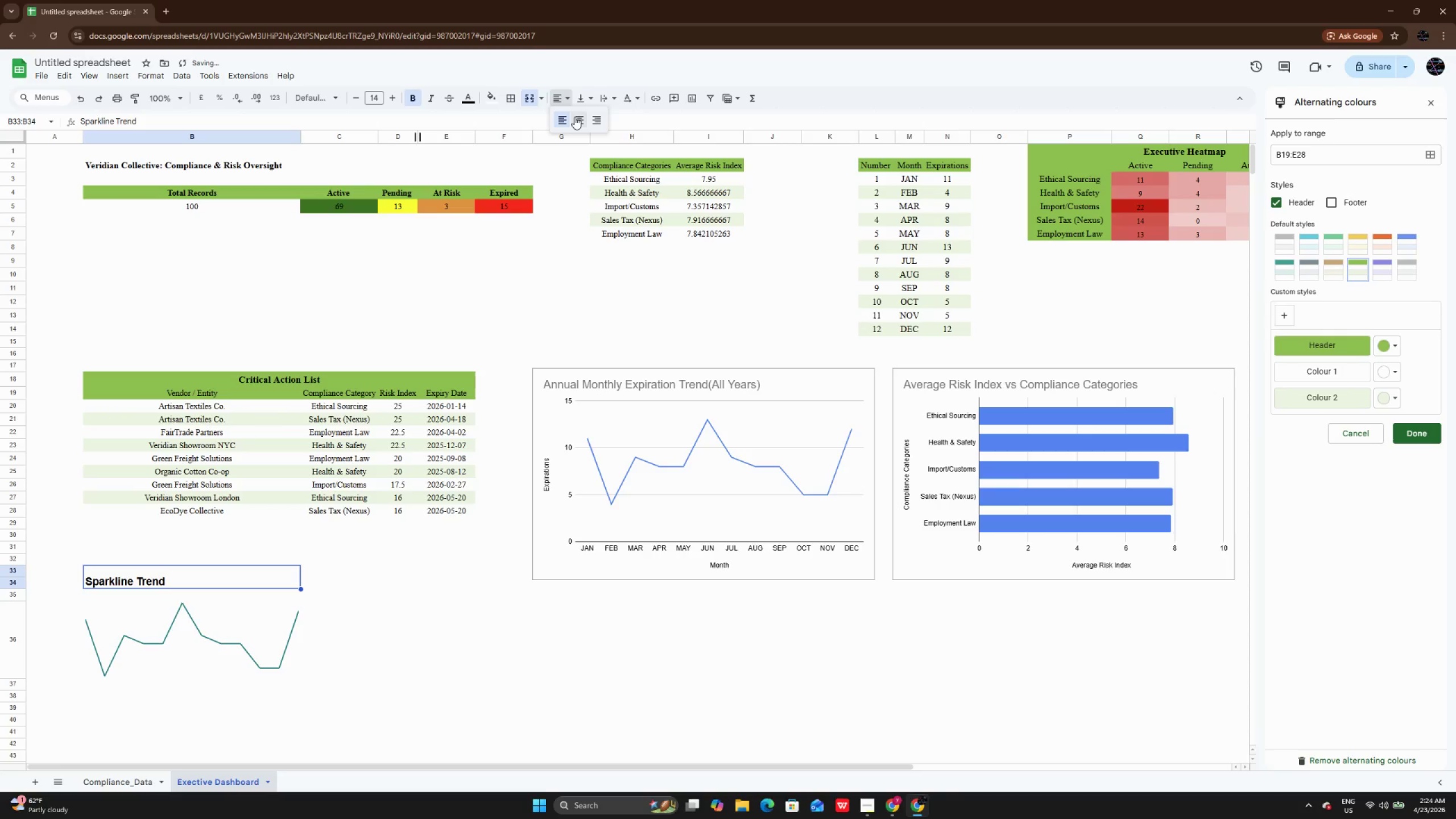 
left_click([574, 117])
 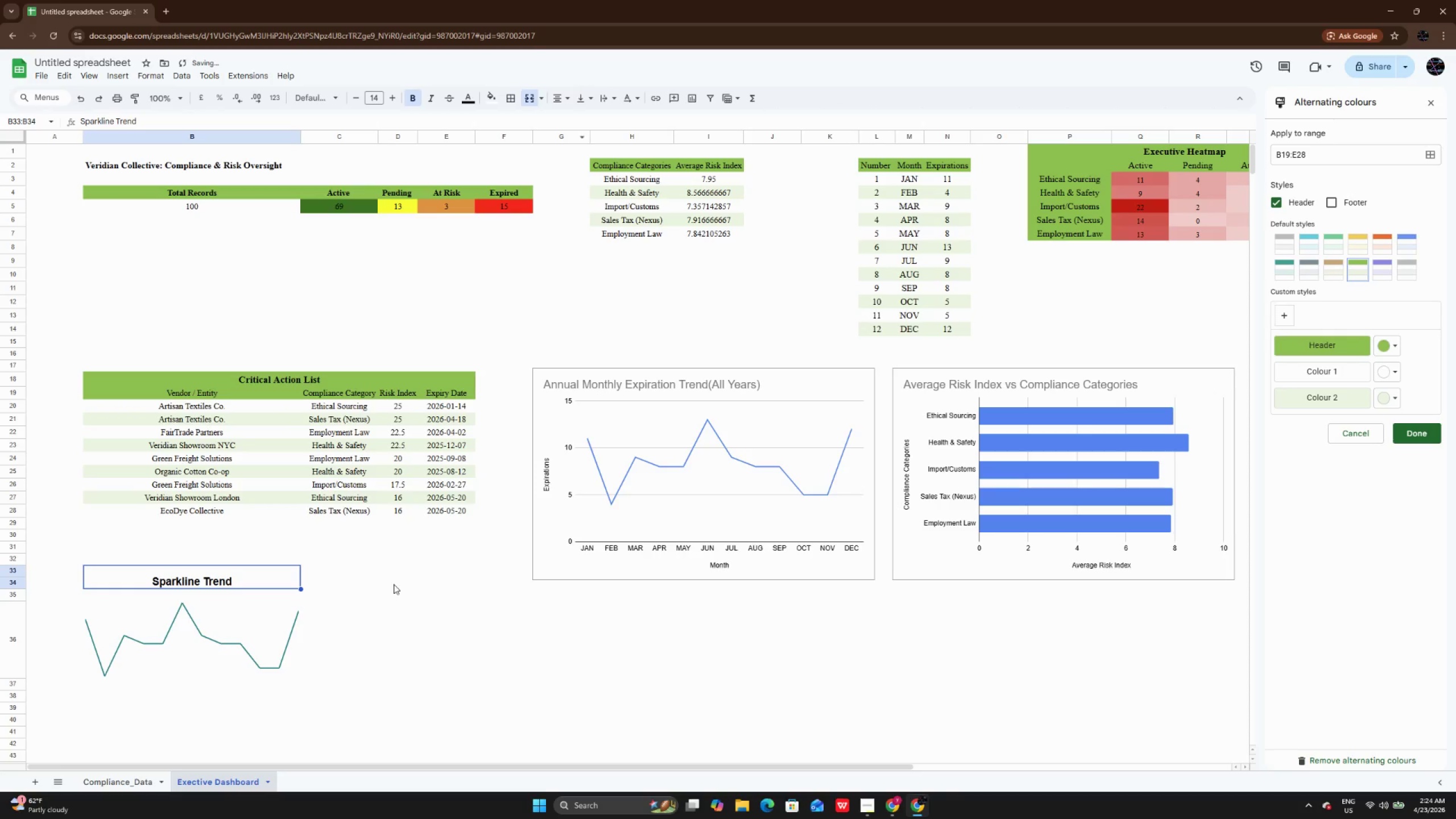 
left_click([359, 675])
 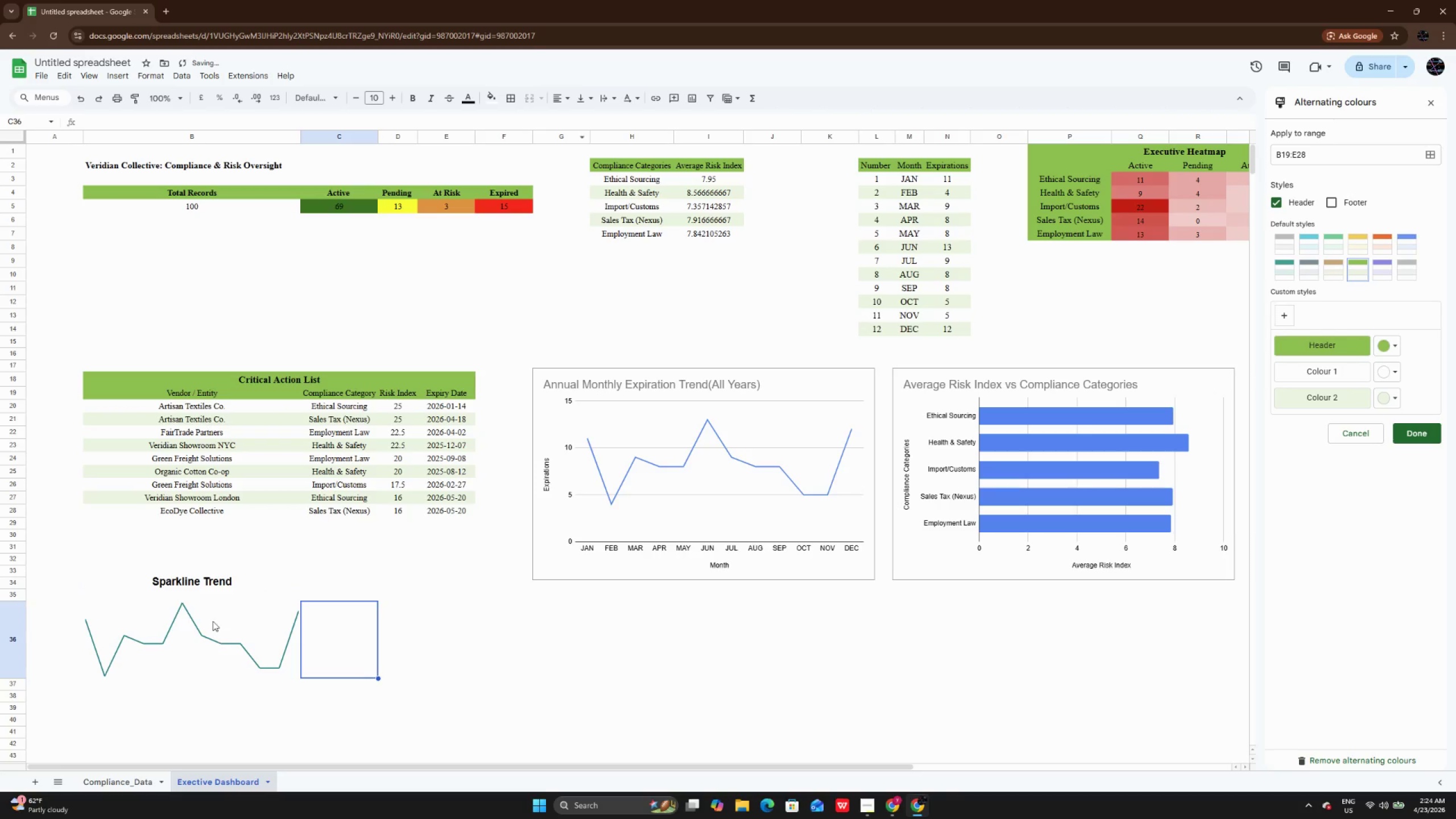 
left_click([213, 621])
 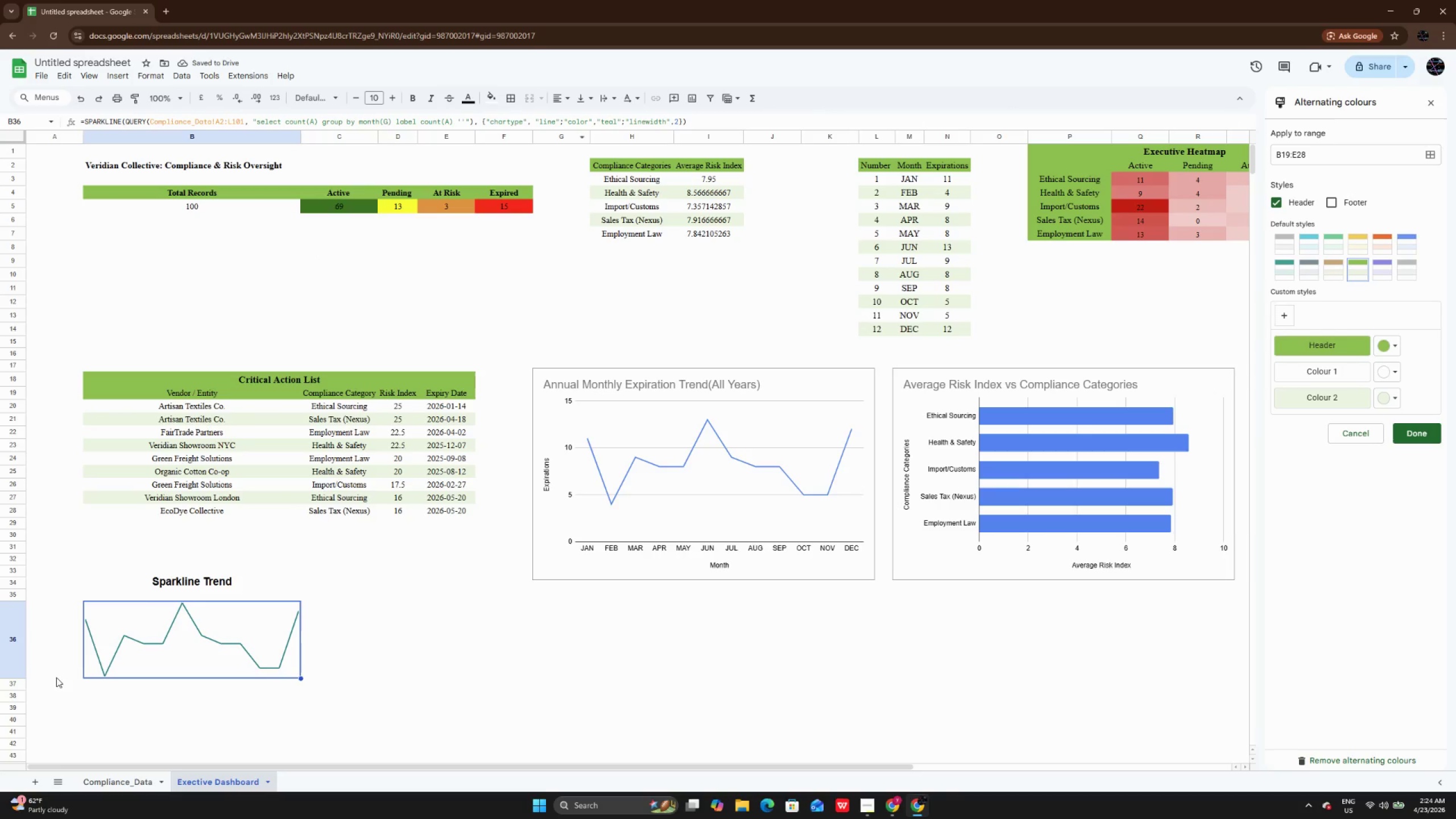 
left_click([36, 696])
 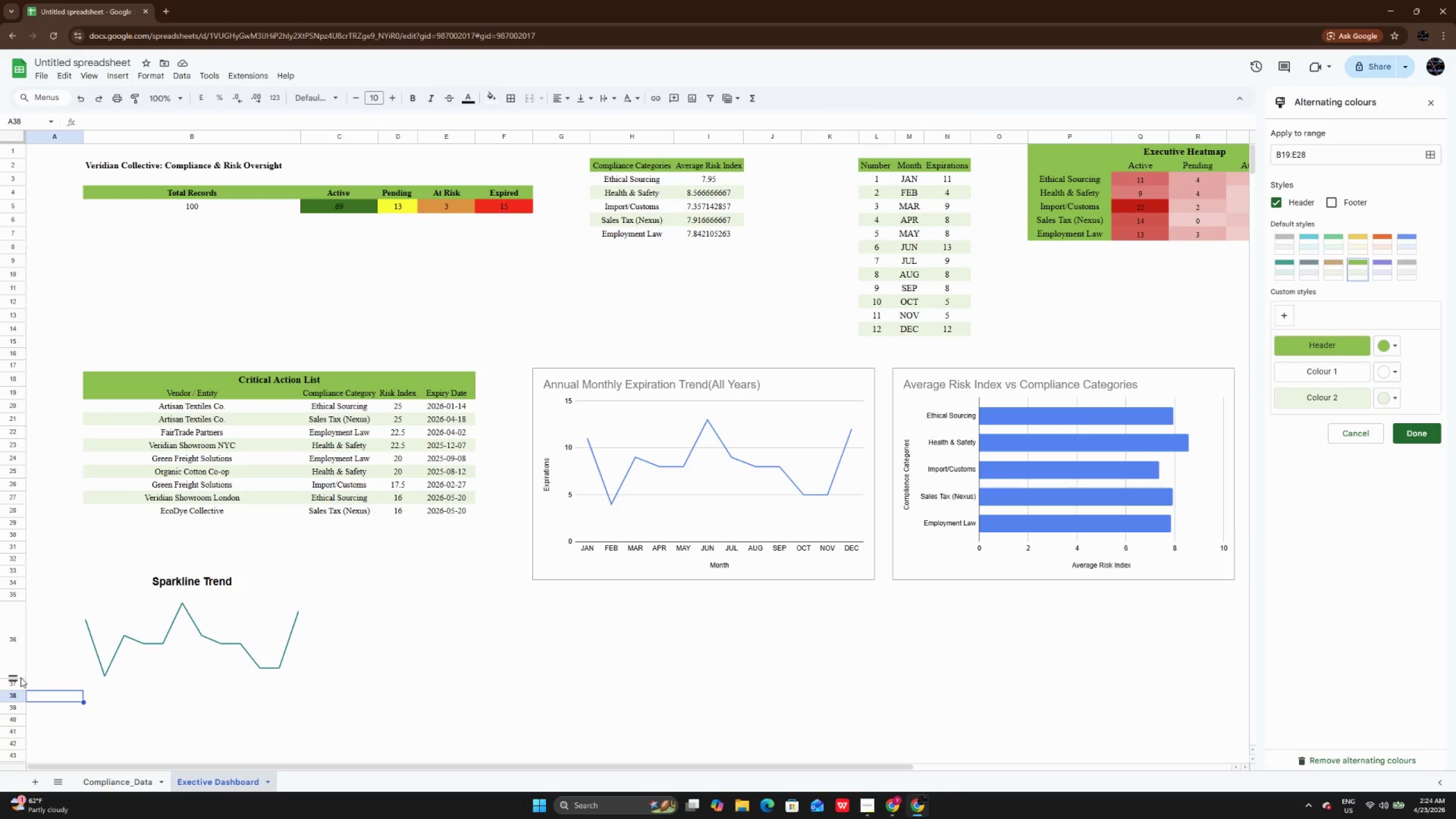 
left_click([20, 677])
 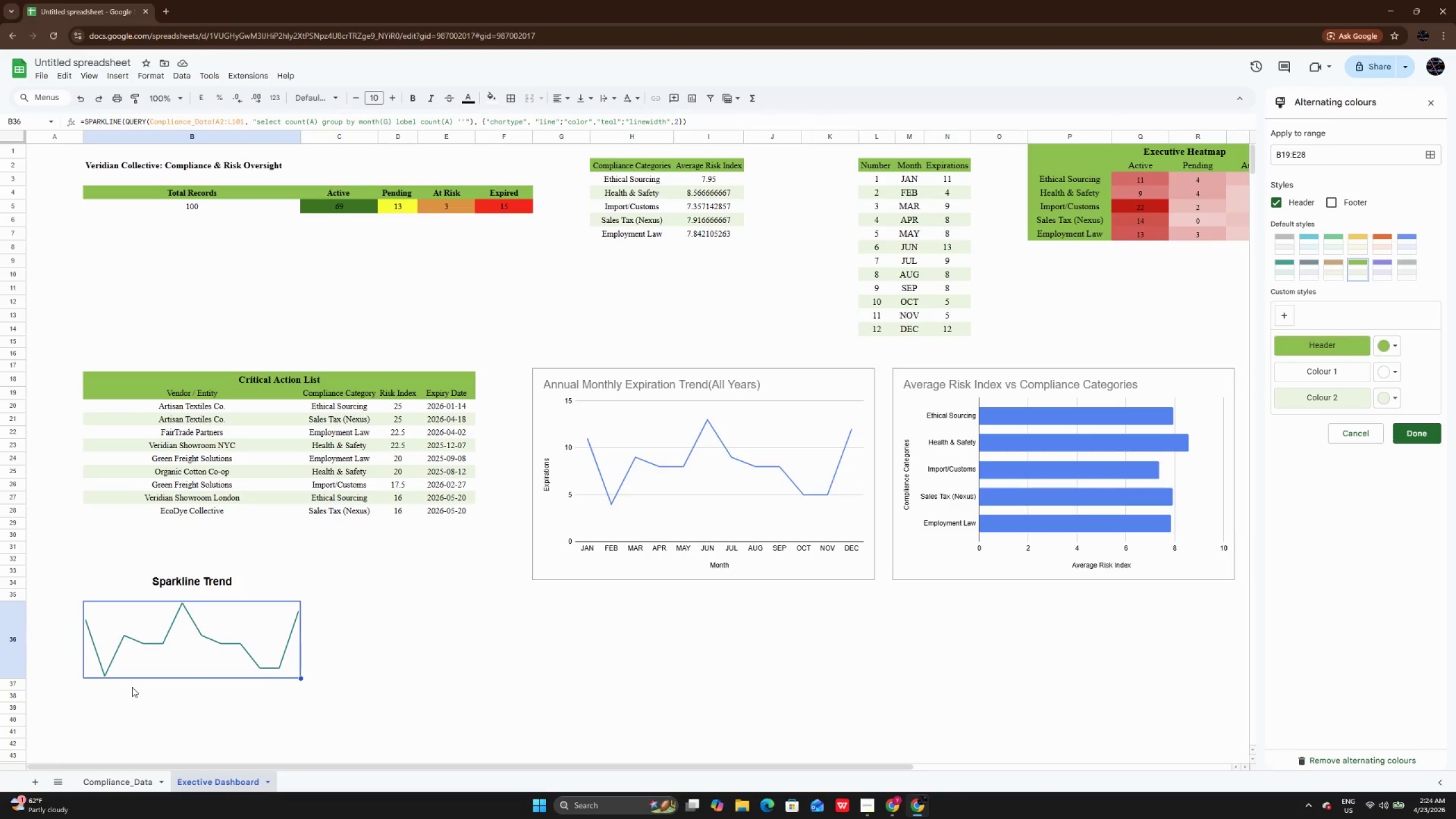 
double_click([143, 741])
 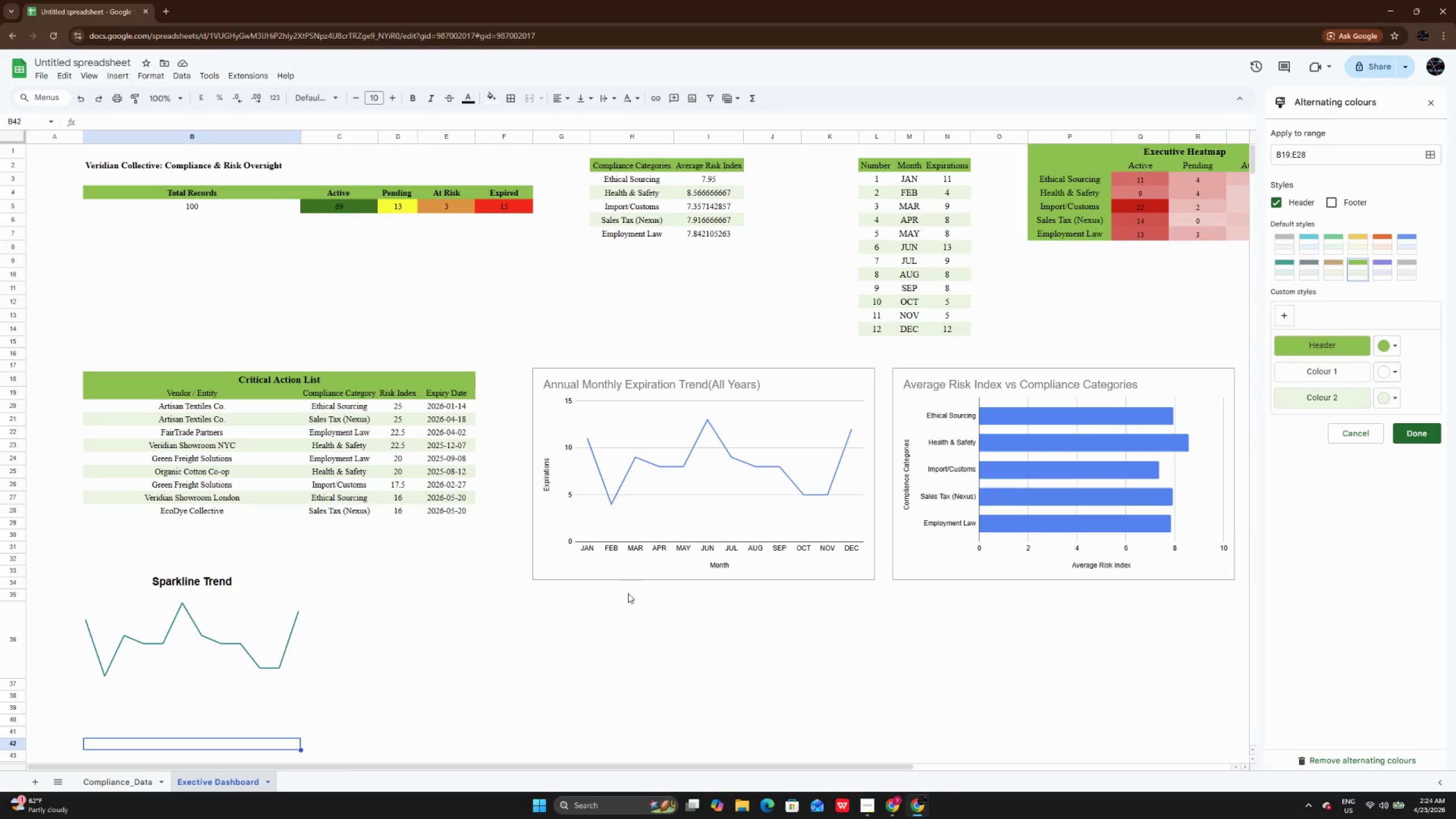 
scroll: coordinate [624, 593], scroll_direction: up, amount: 2.0
 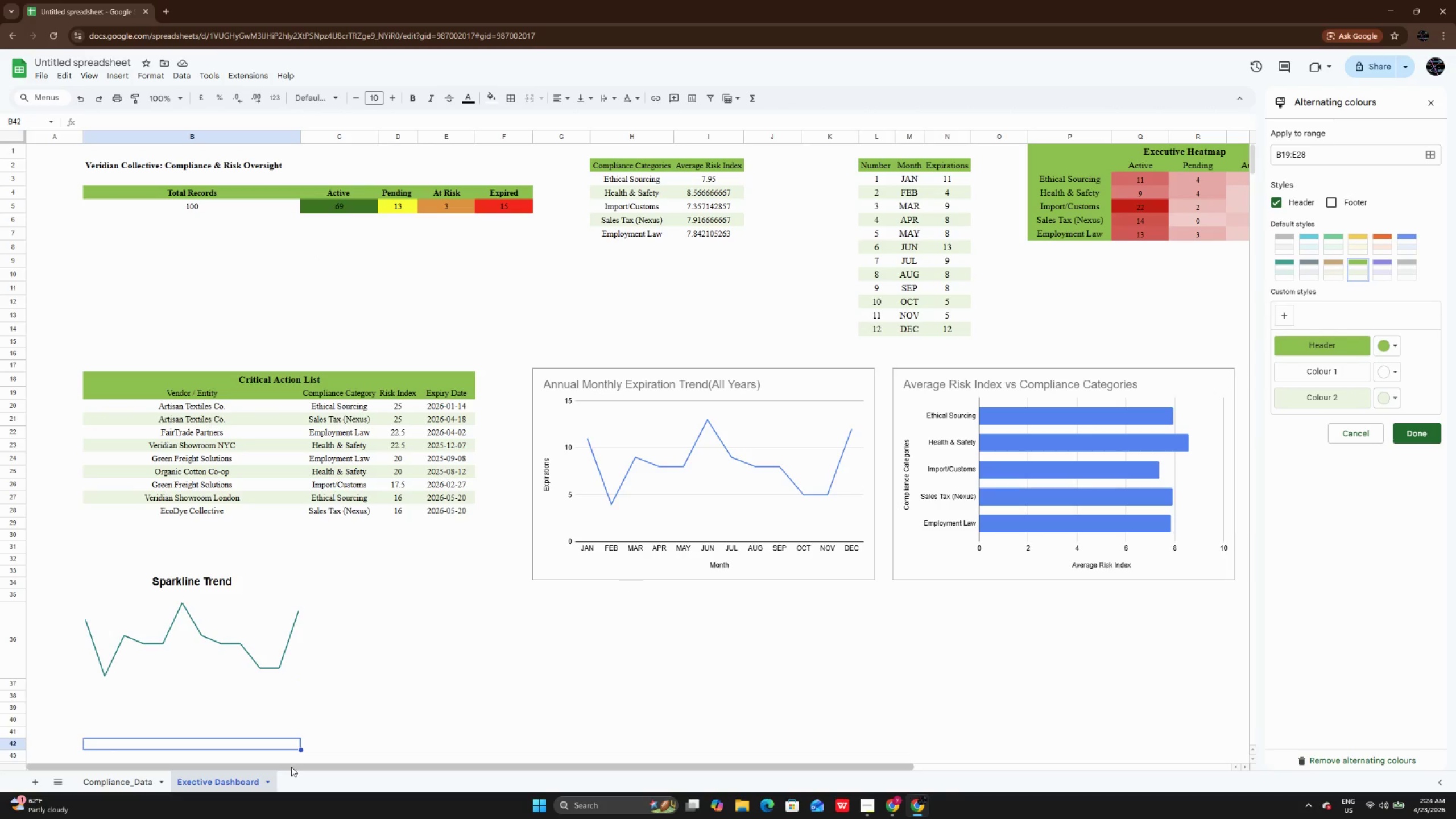 
left_click_drag(start_coordinate=[293, 766], to_coordinate=[282, 760])
 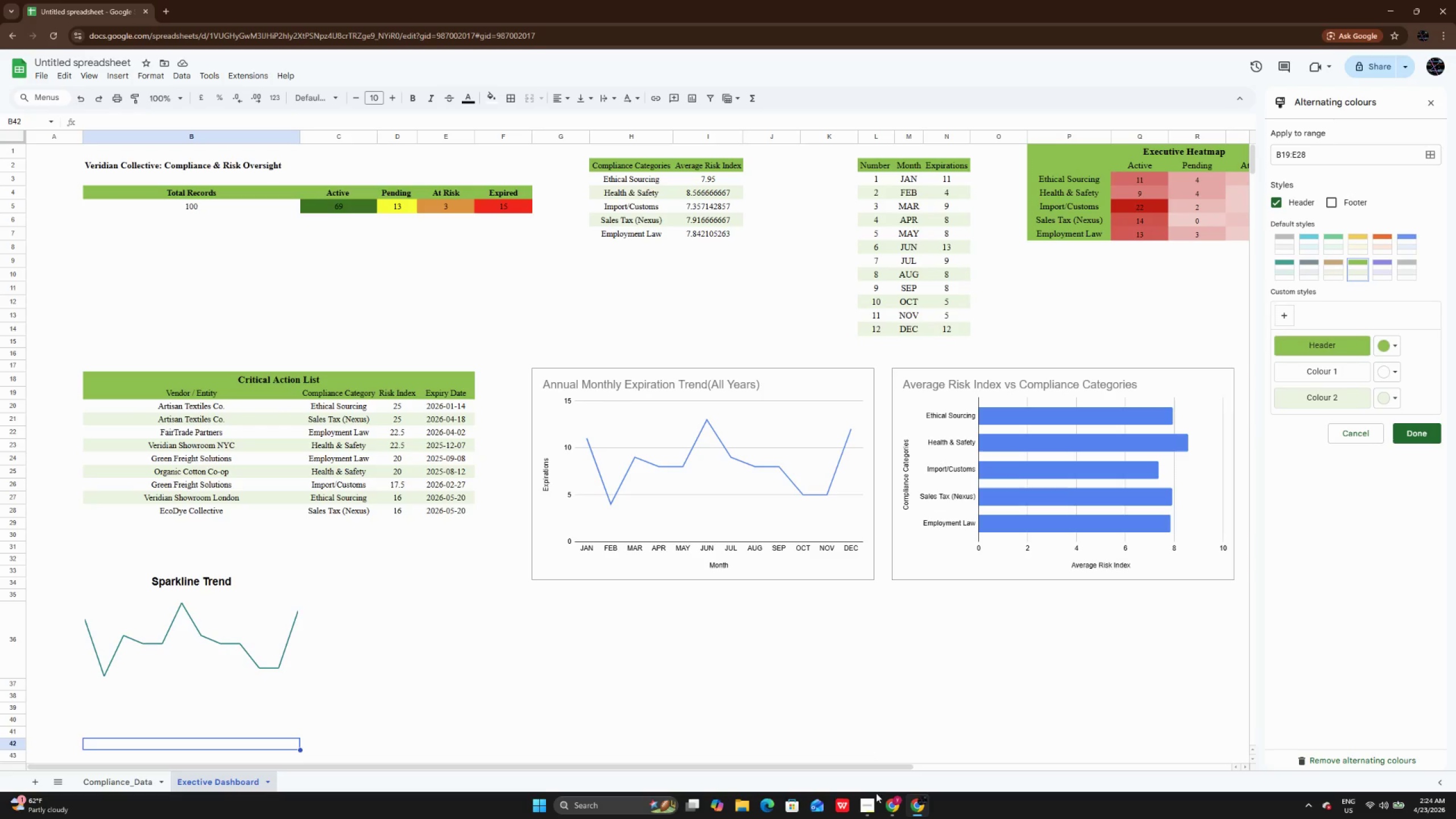 
left_click([866, 810])